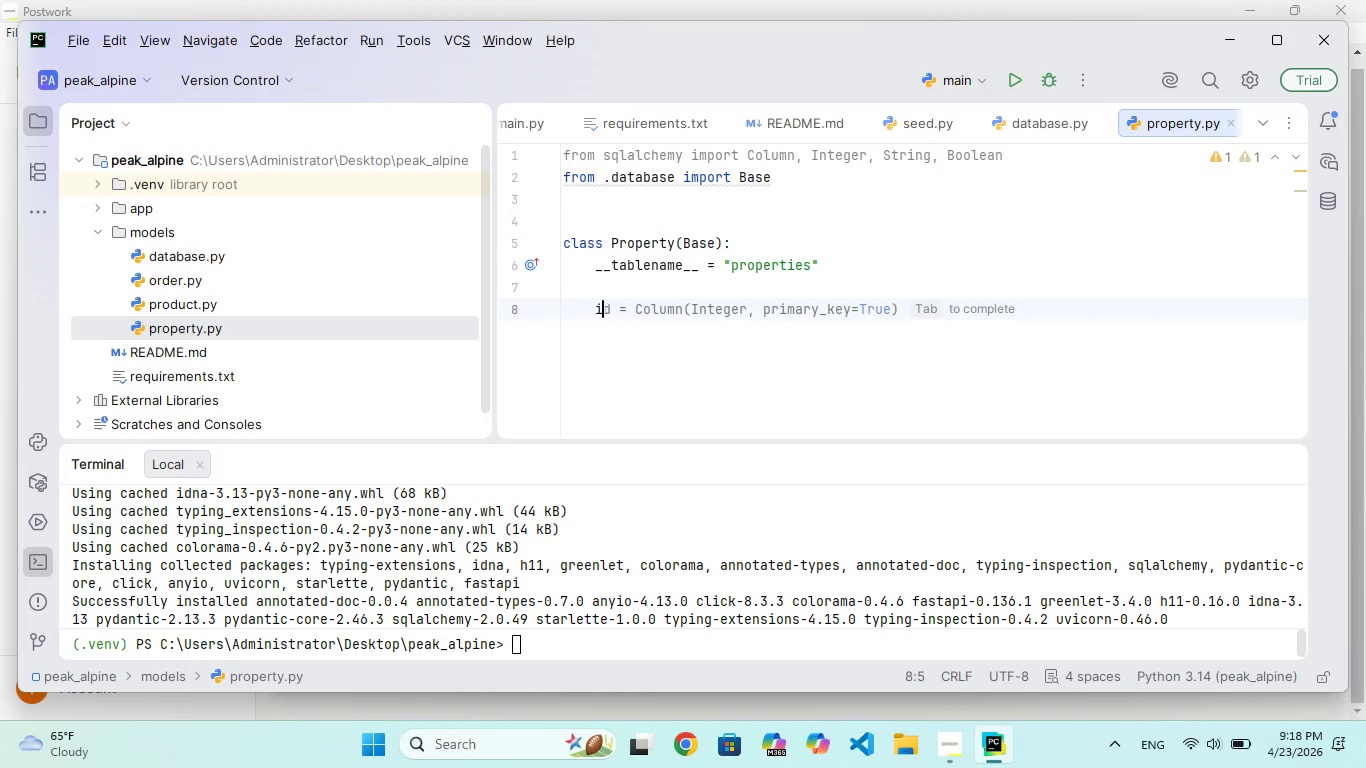 
type(i = Column(Integer, Pri)
key(Backspace)
type(mr_key)
 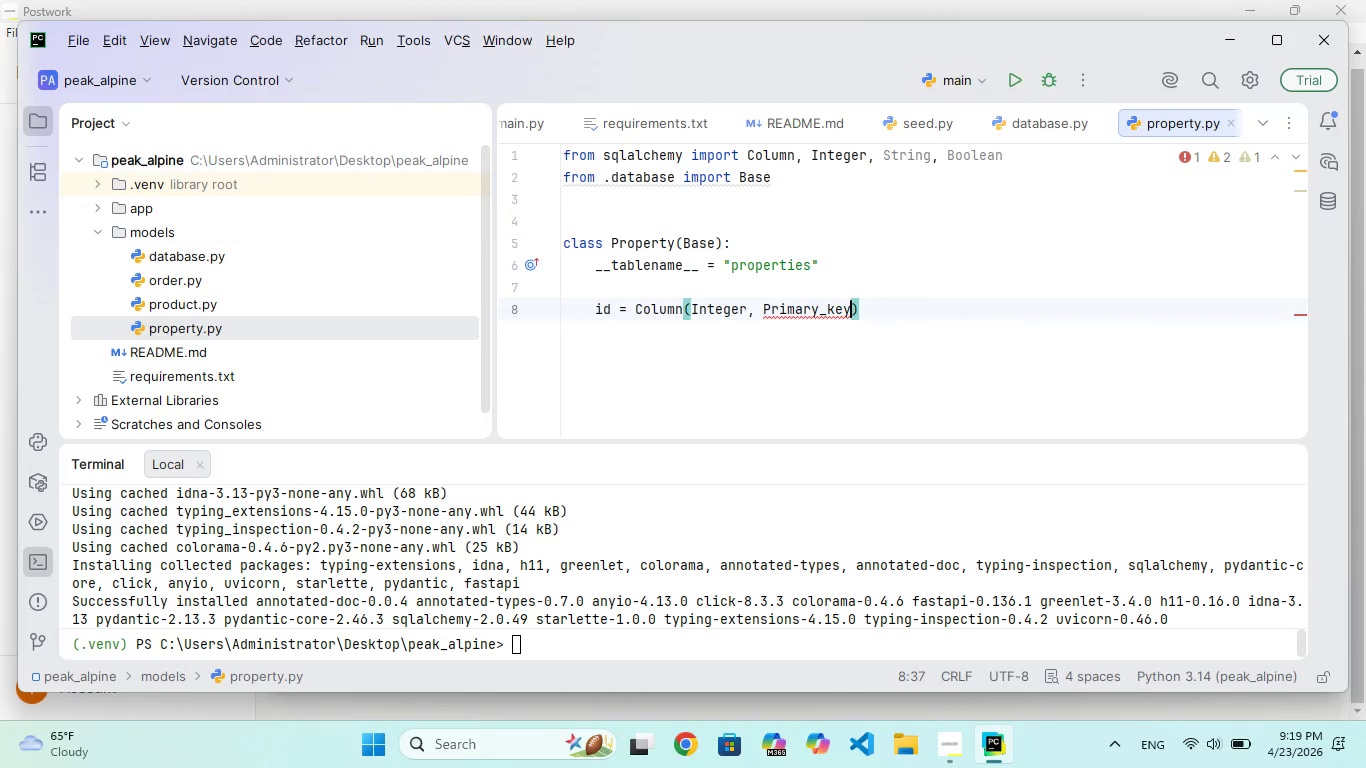 
hold_key(key=D, duration=0.31)
 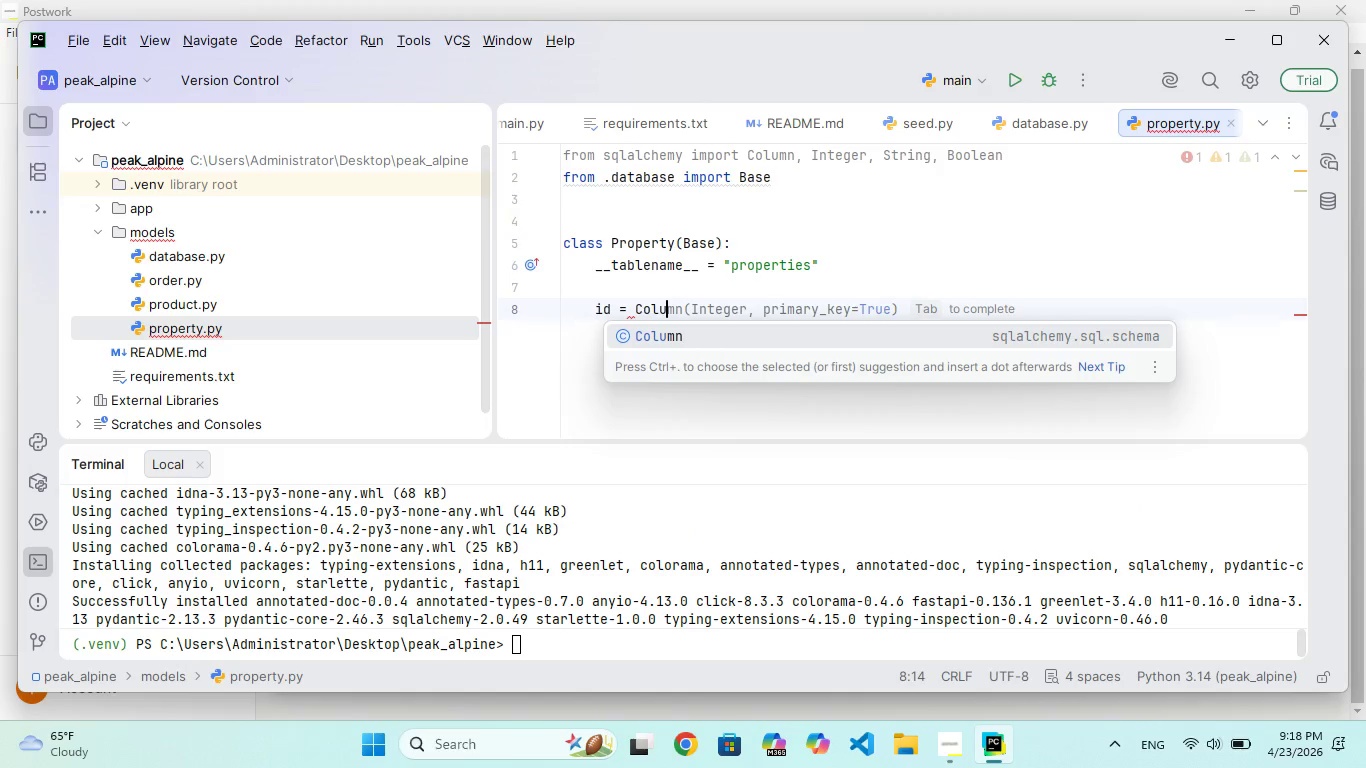 
hold_key(key=A, duration=0.41)
 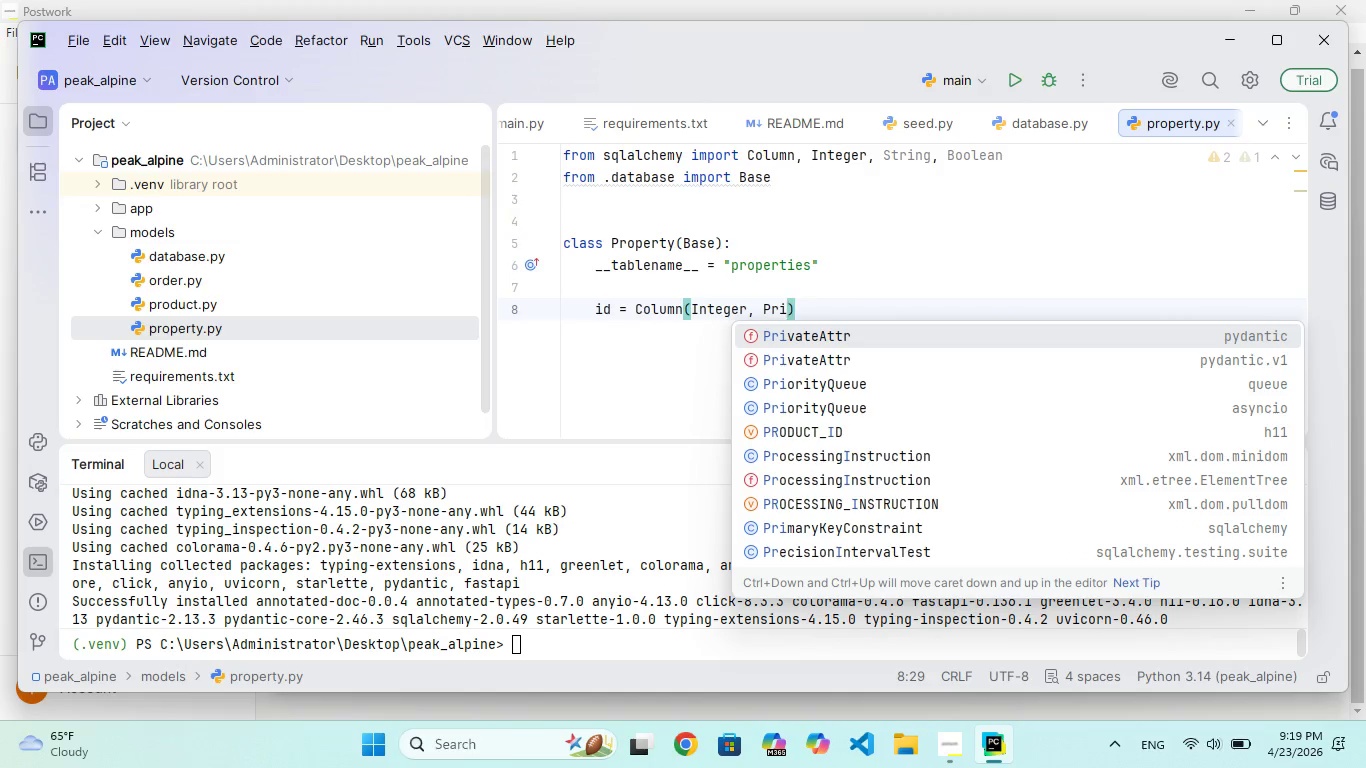 
hold_key(key=A, duration=0.31)
 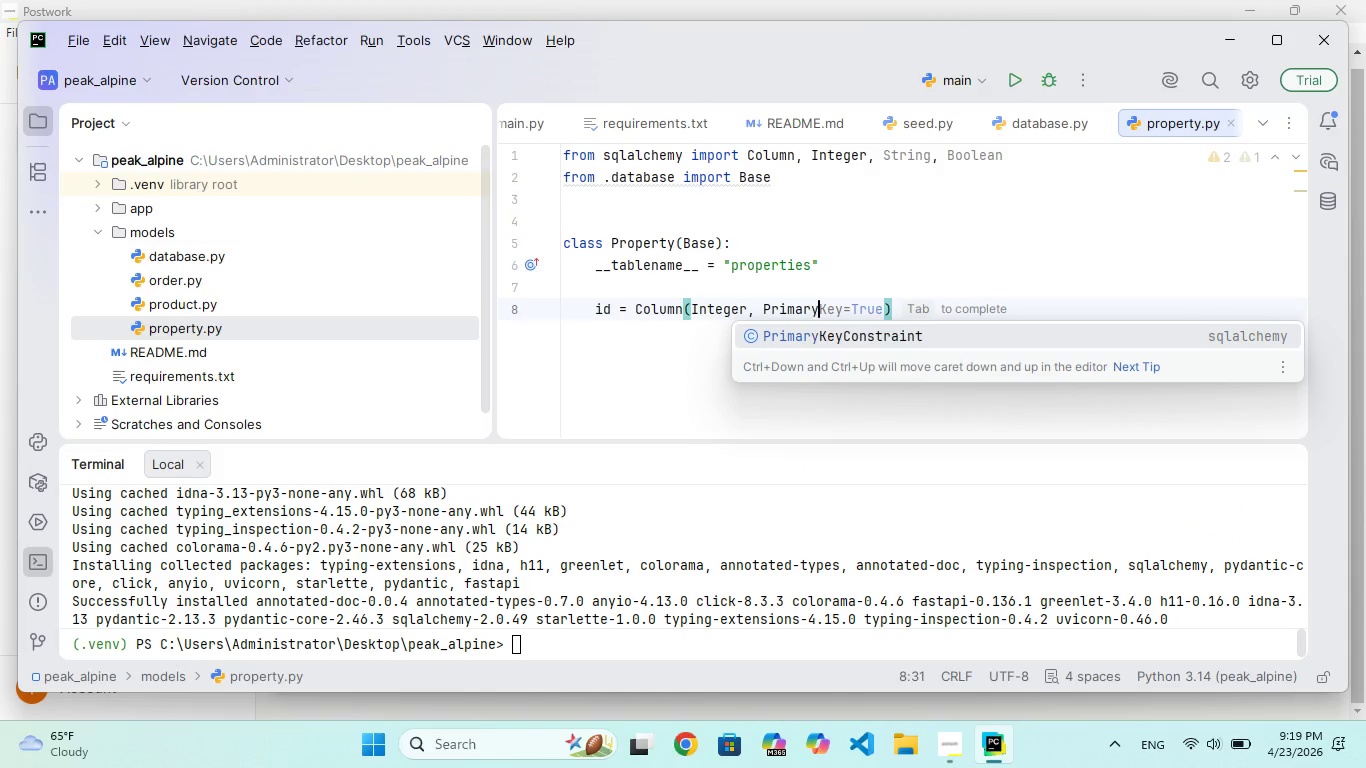 
wait(5.44)
 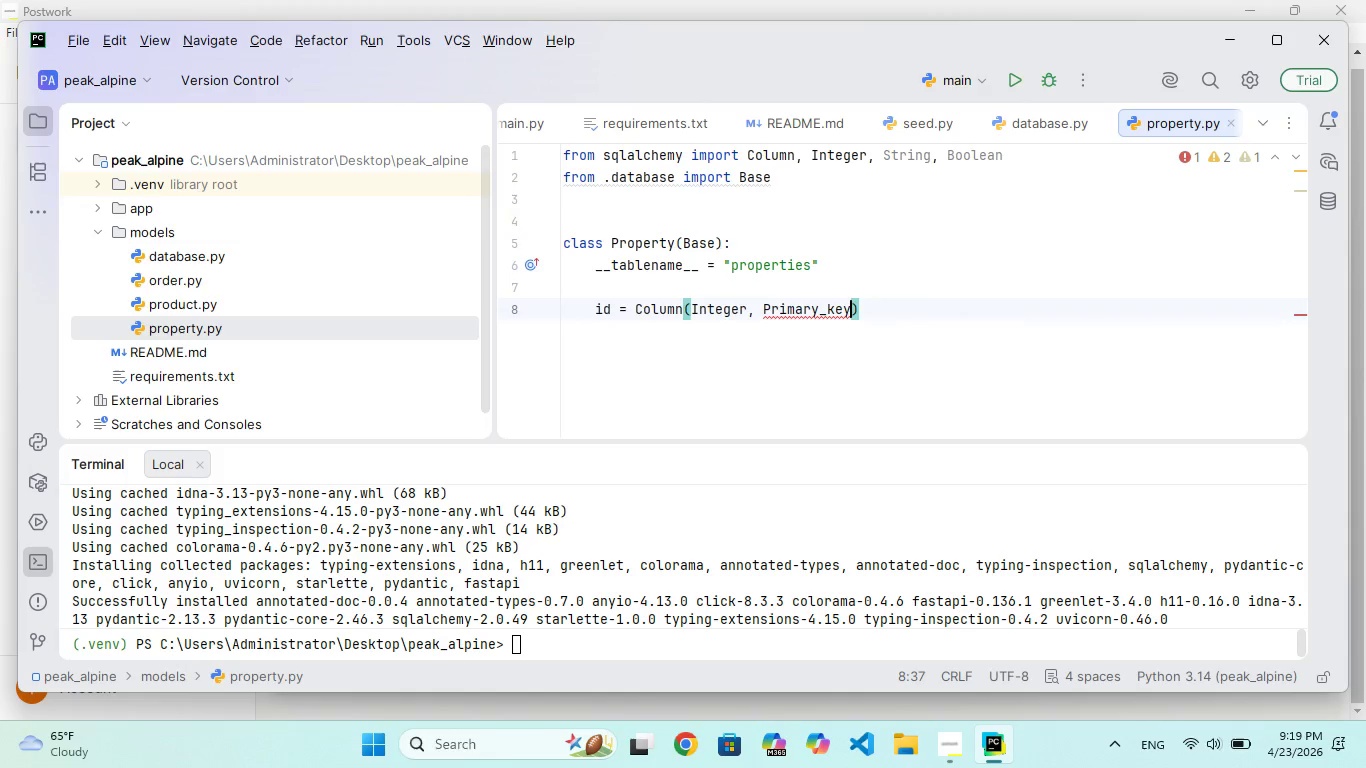 
key(Equal)
 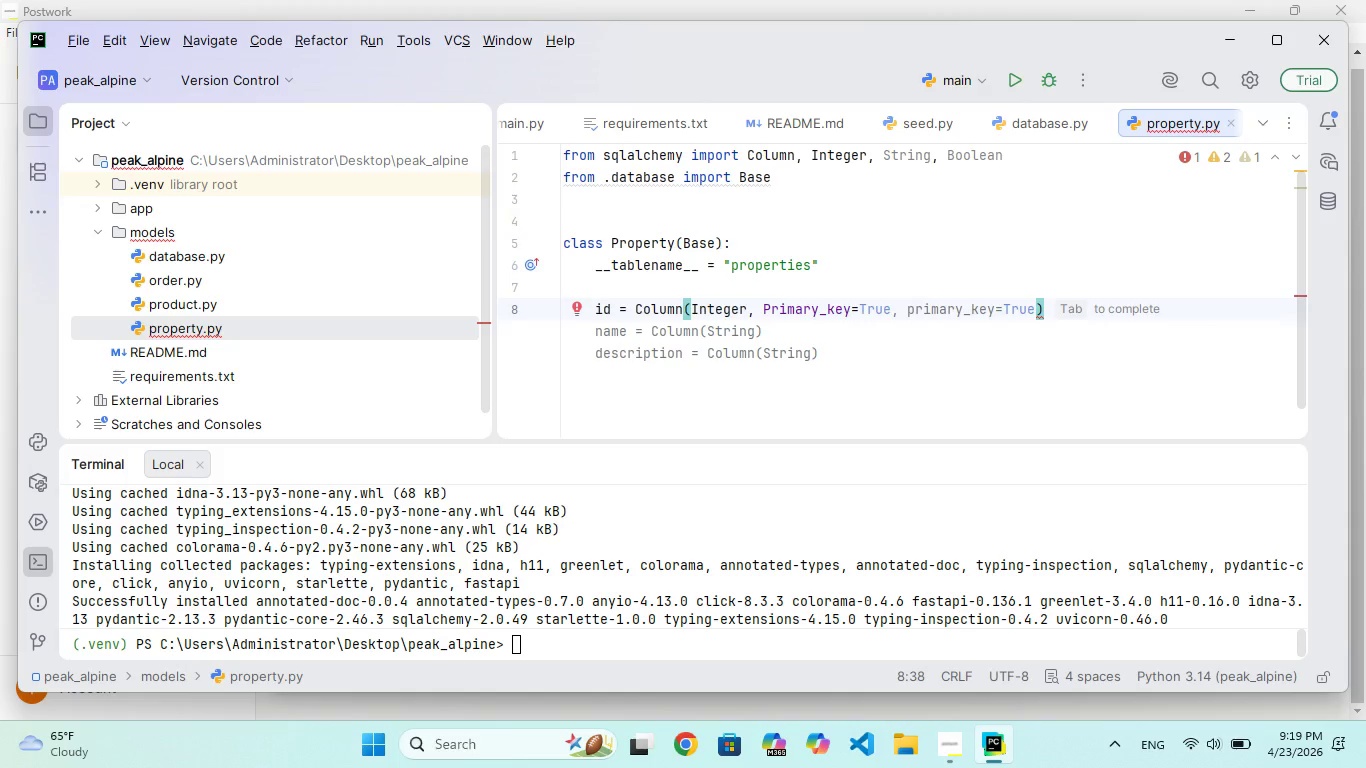 
type(True, index)
 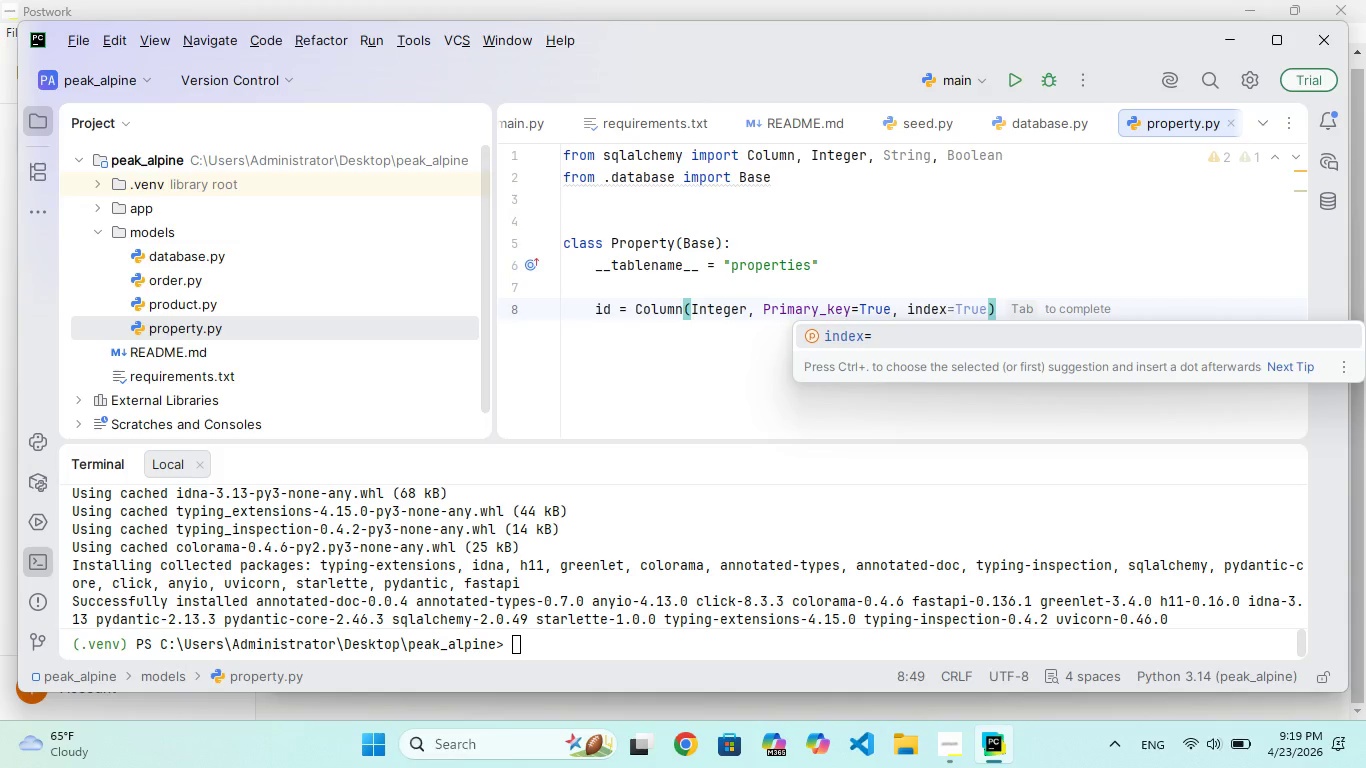 
hold_key(key=Enter, duration=0.31)
 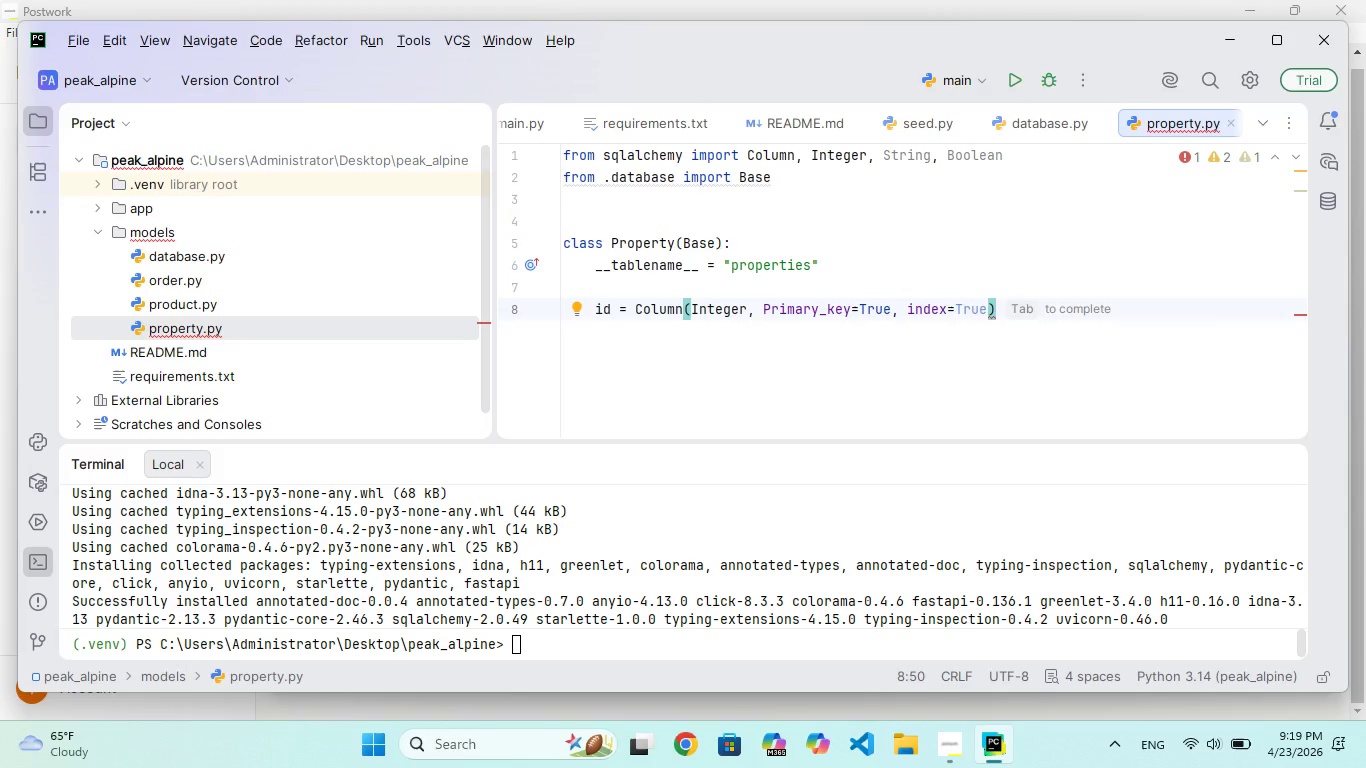 
type(TRure)
key(Backspace)
key(Backspace)
key(Backspace)
key(Backspace)
 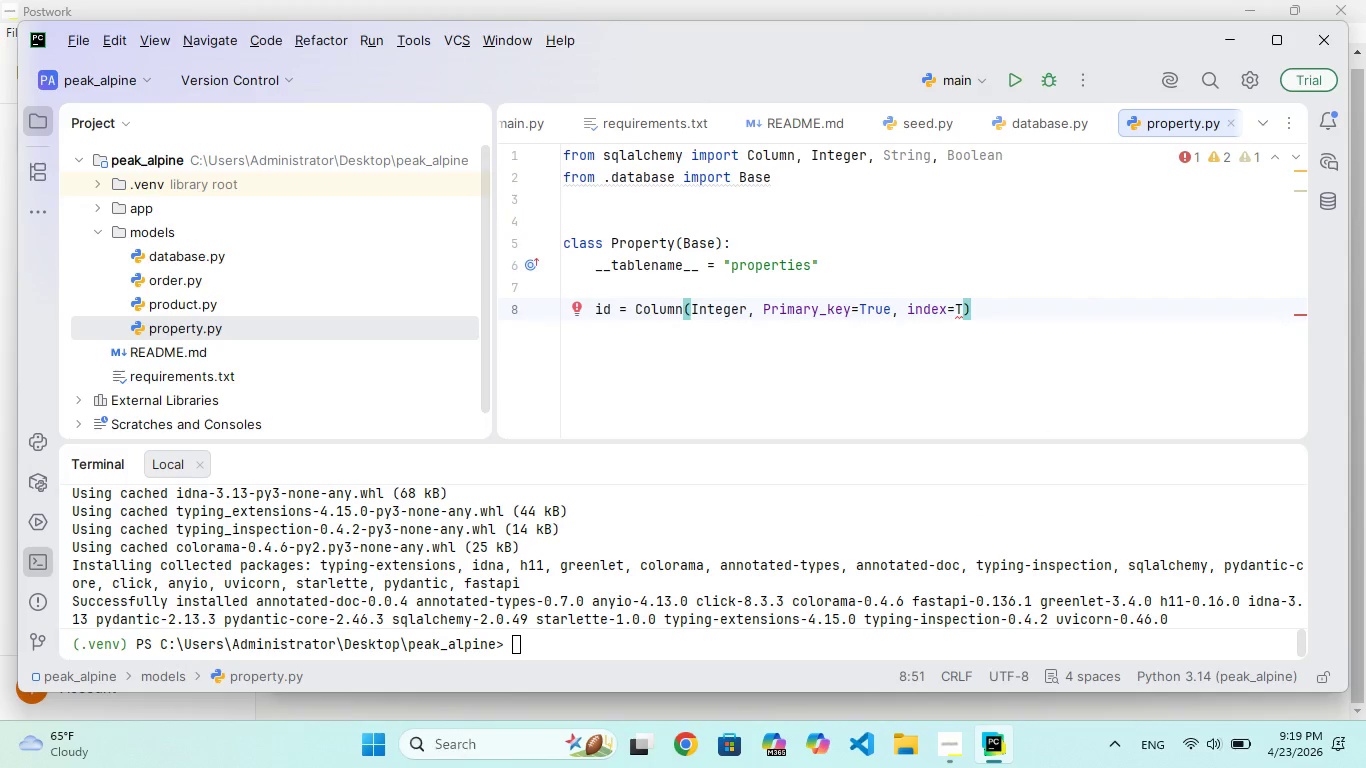 
type(re)
 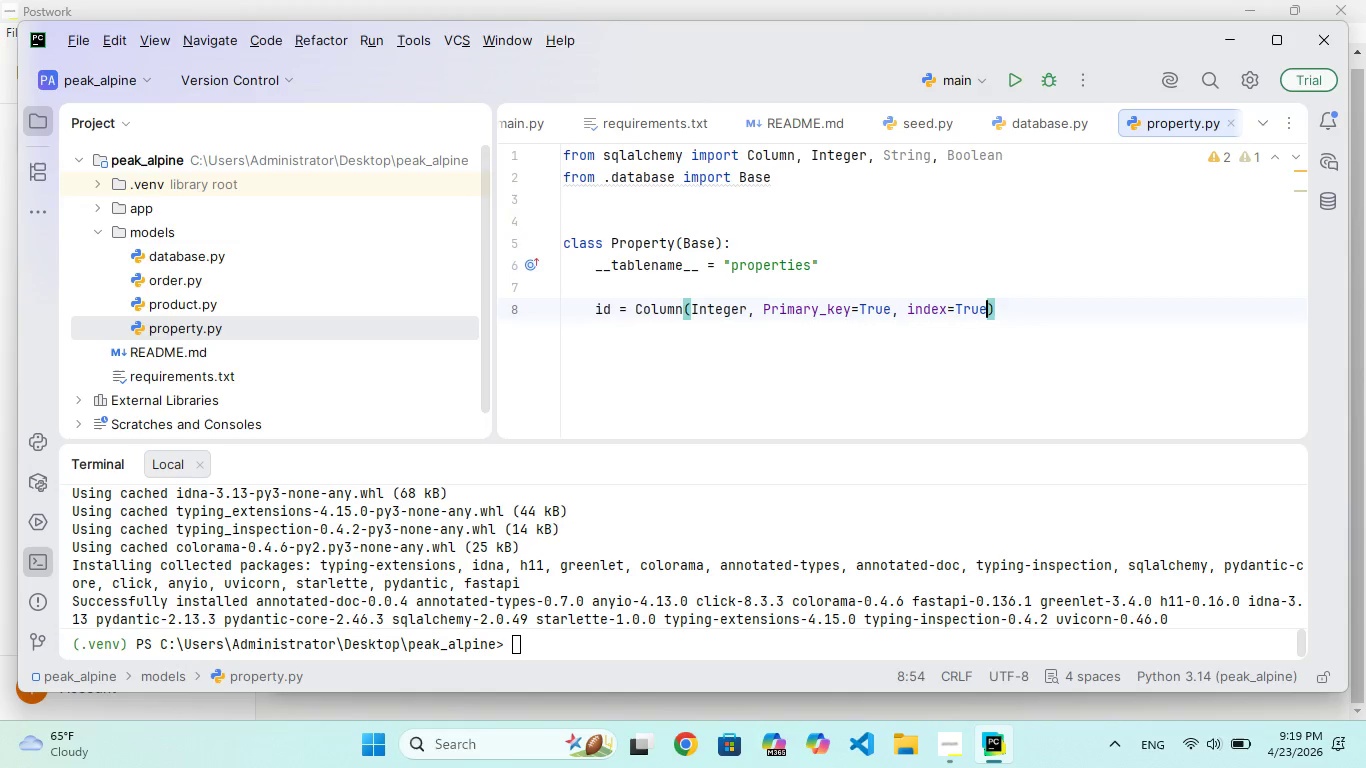 
hold_key(key=U, duration=0.38)
 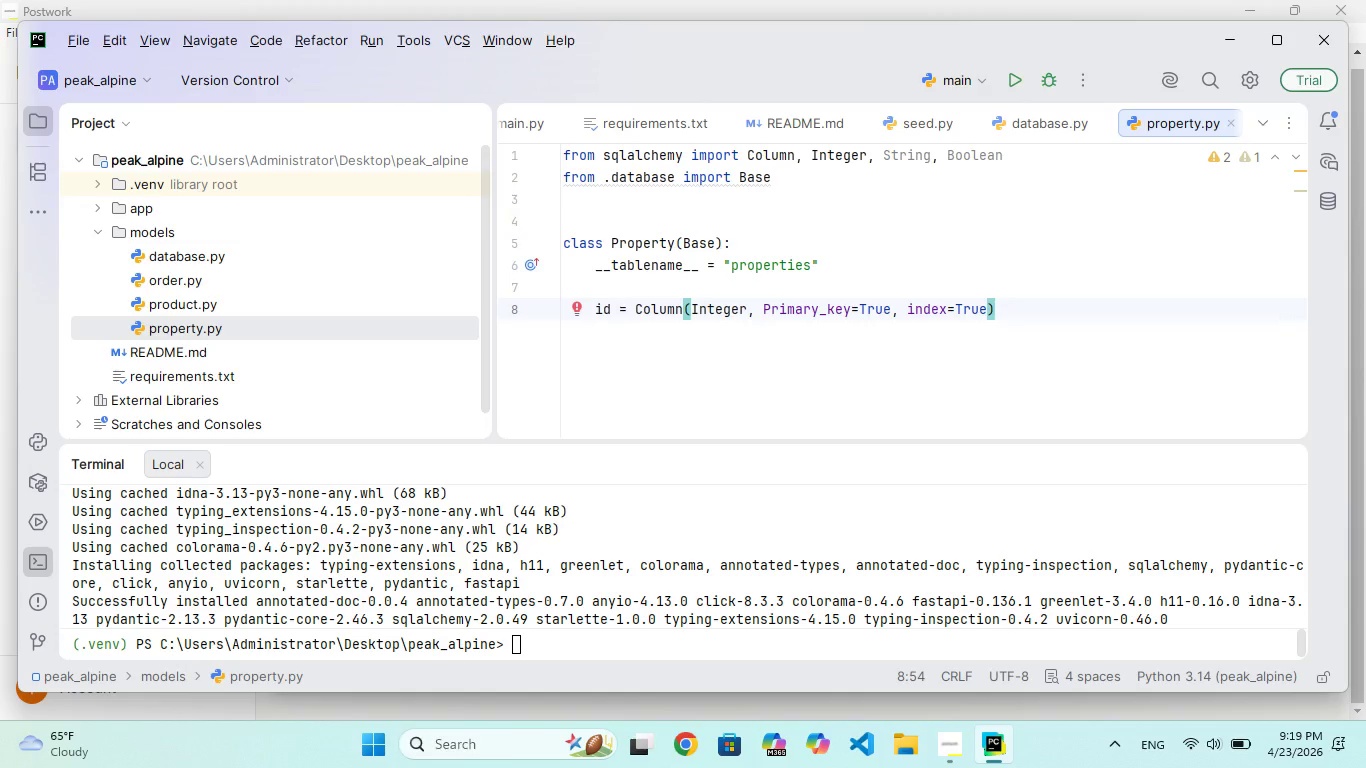 
key(ArrowRight)
 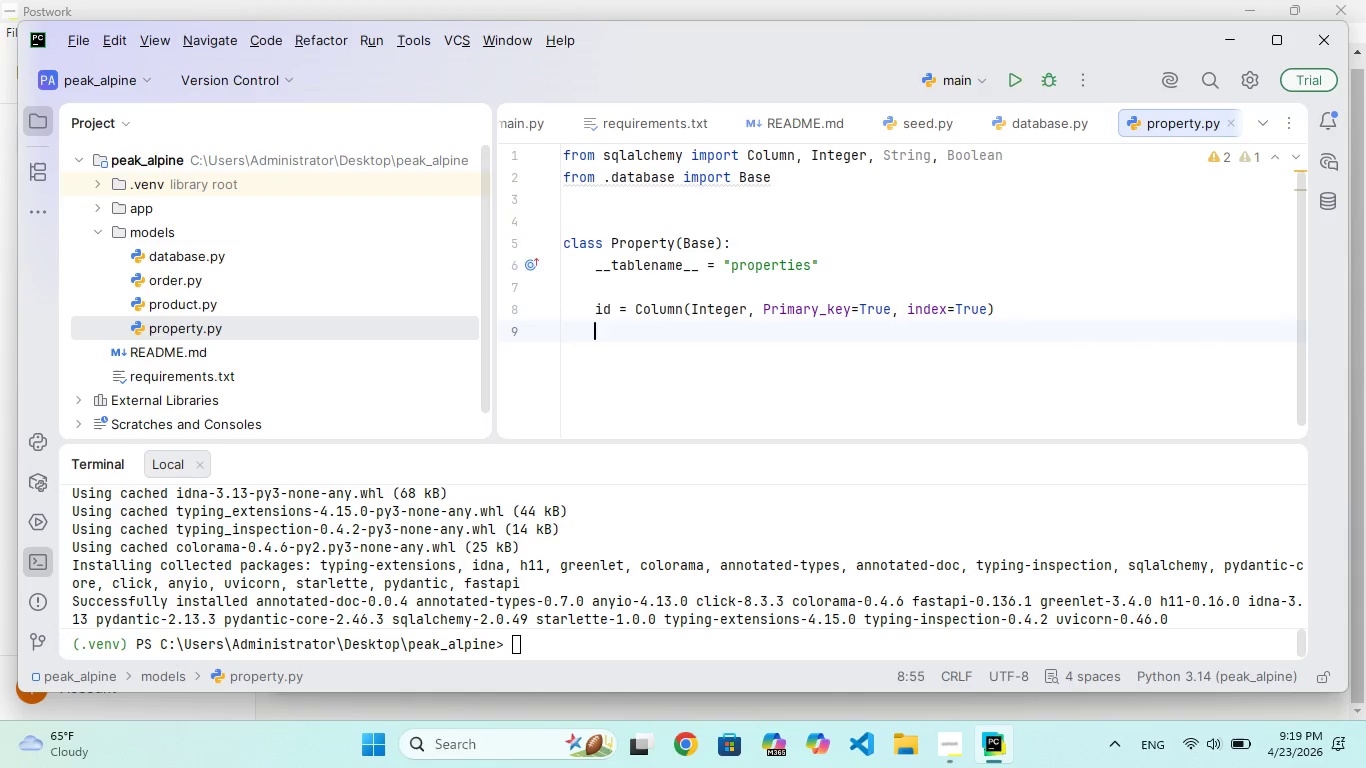 
key(Enter)
 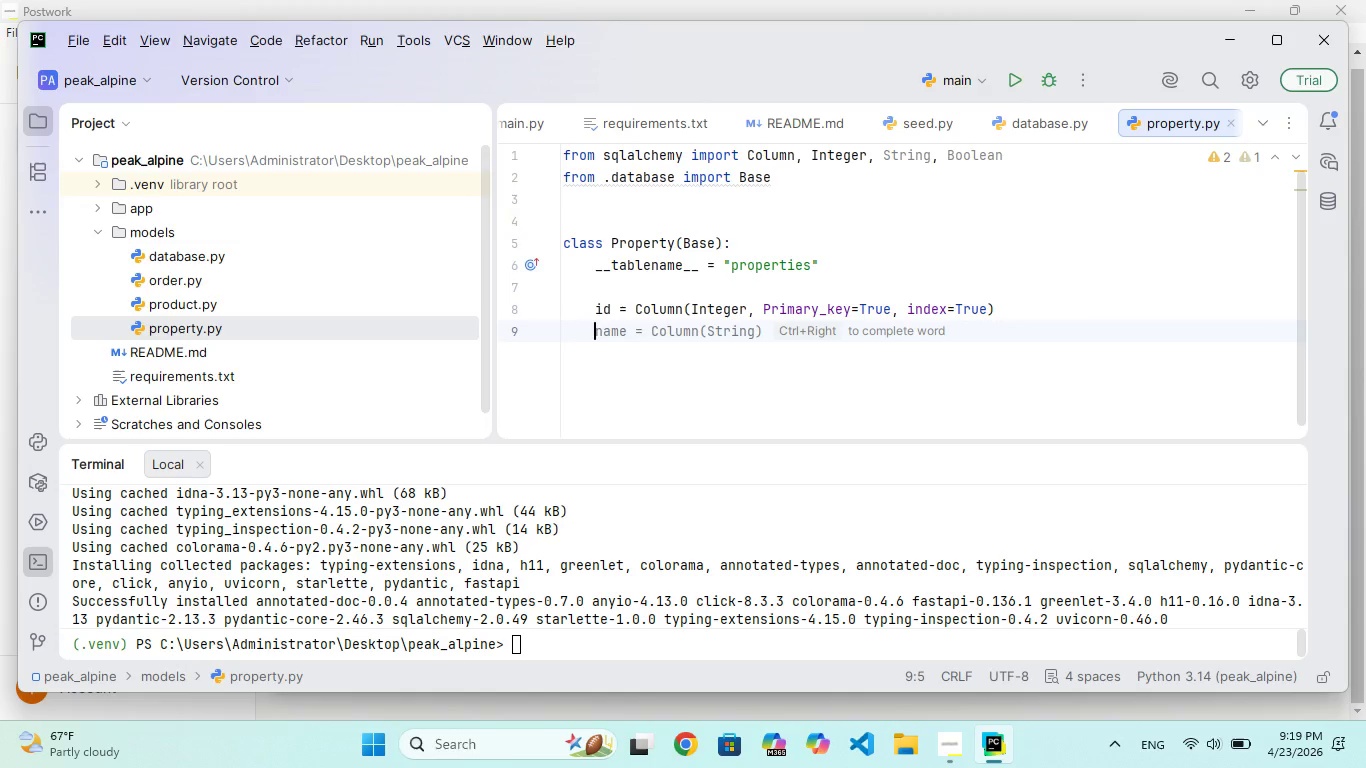 
hold_key(key=N, duration=0.31)
 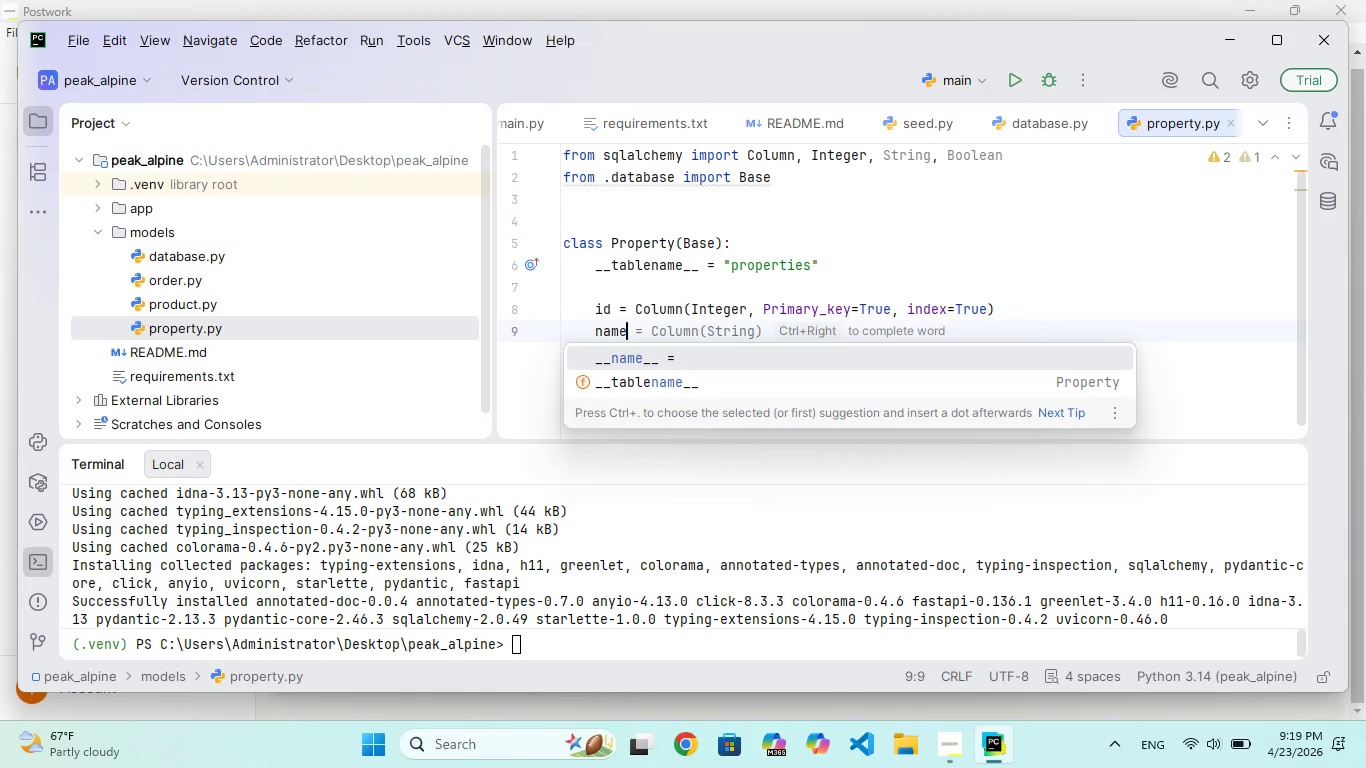 
hold_key(key=A, duration=0.41)
 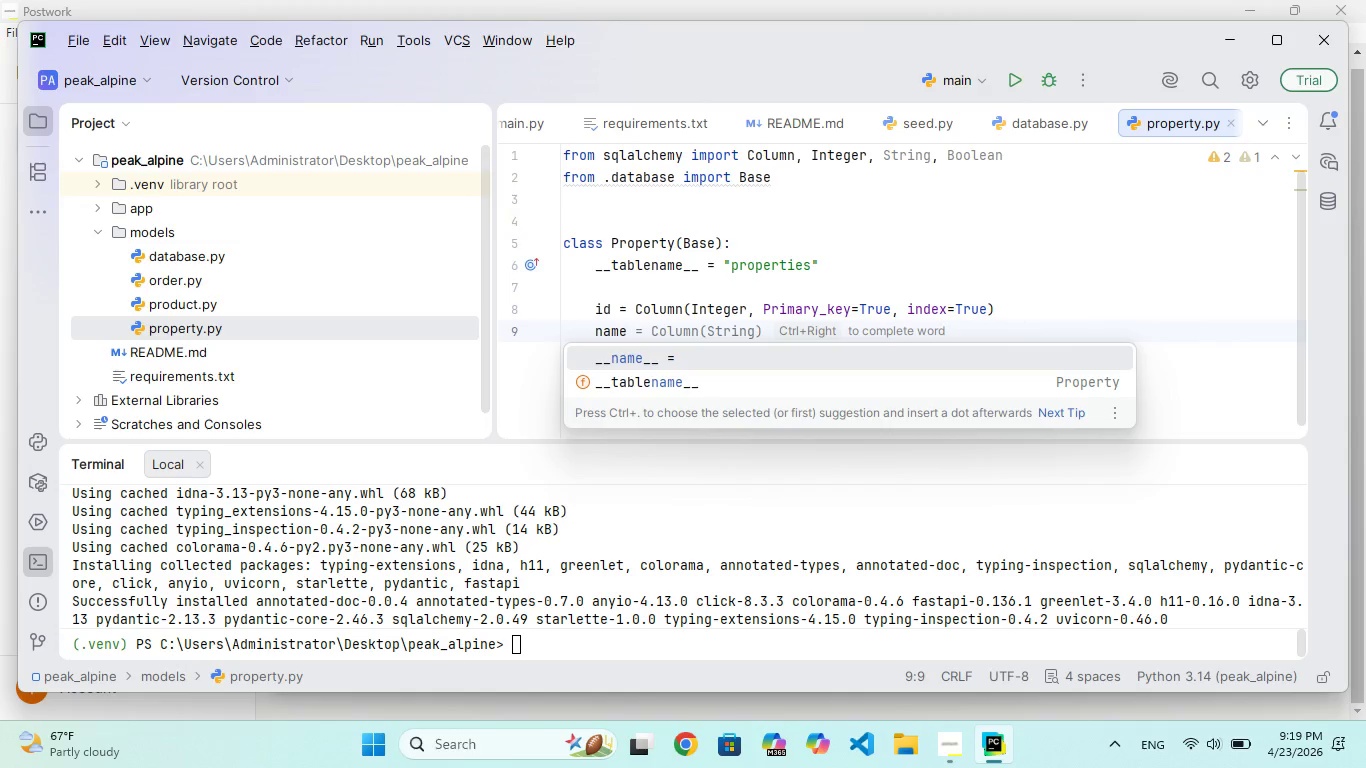 
type(me = Cou)
 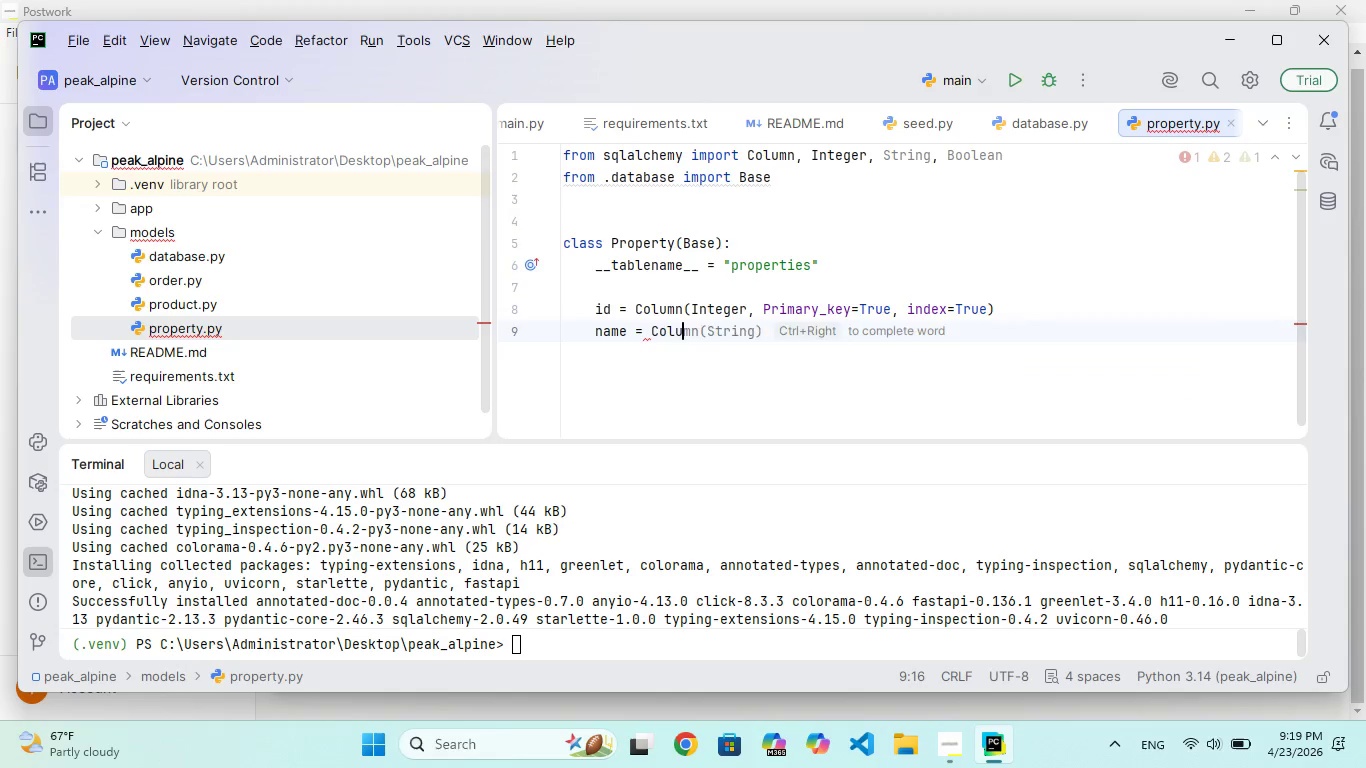 
hold_key(key=L, duration=0.34)
 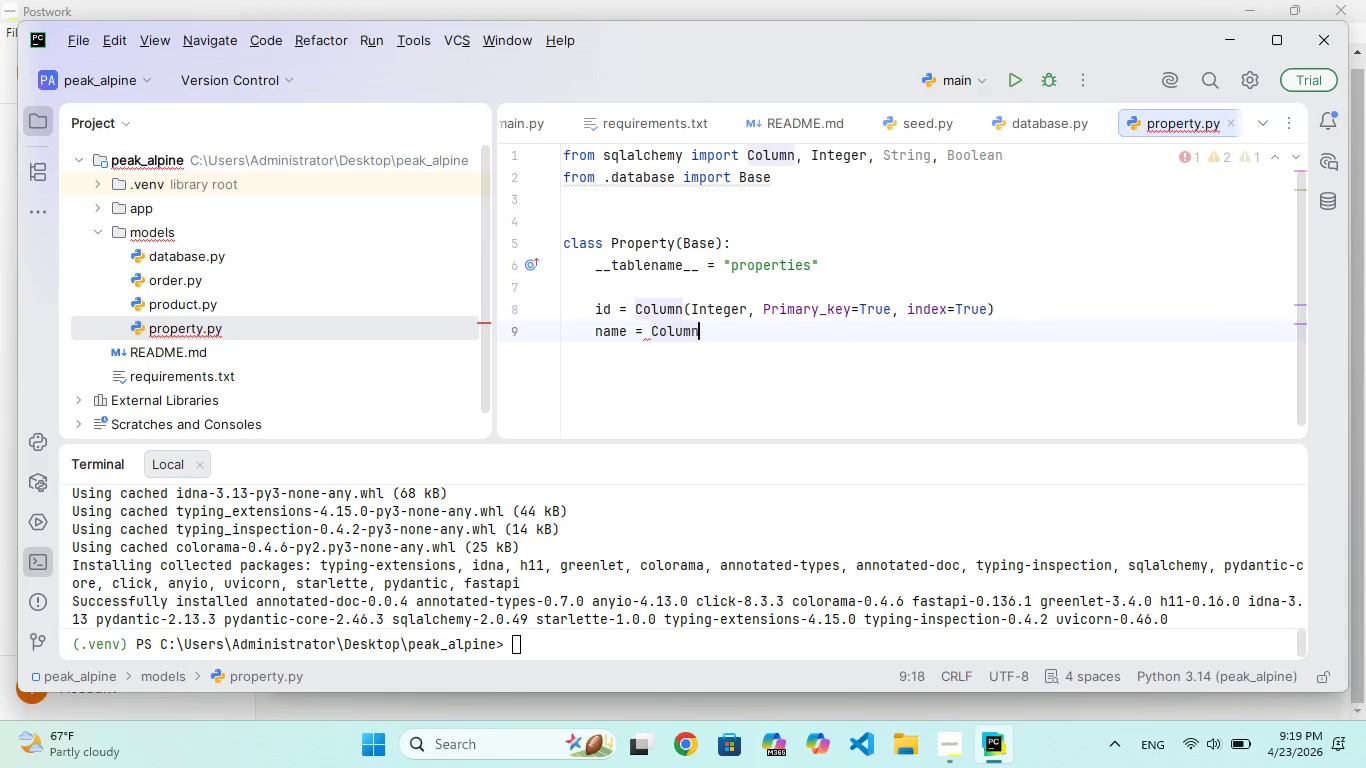 
key(Enter)
 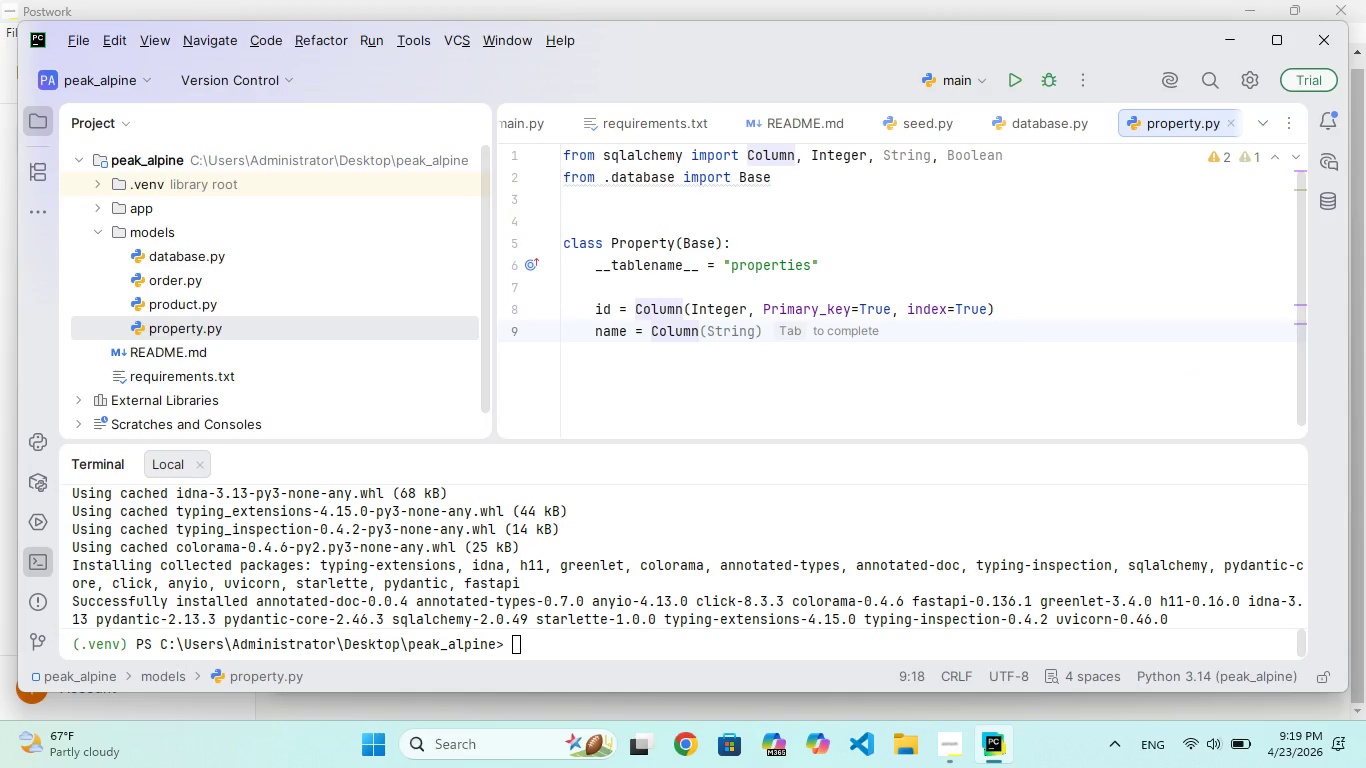 
type((Stg)
 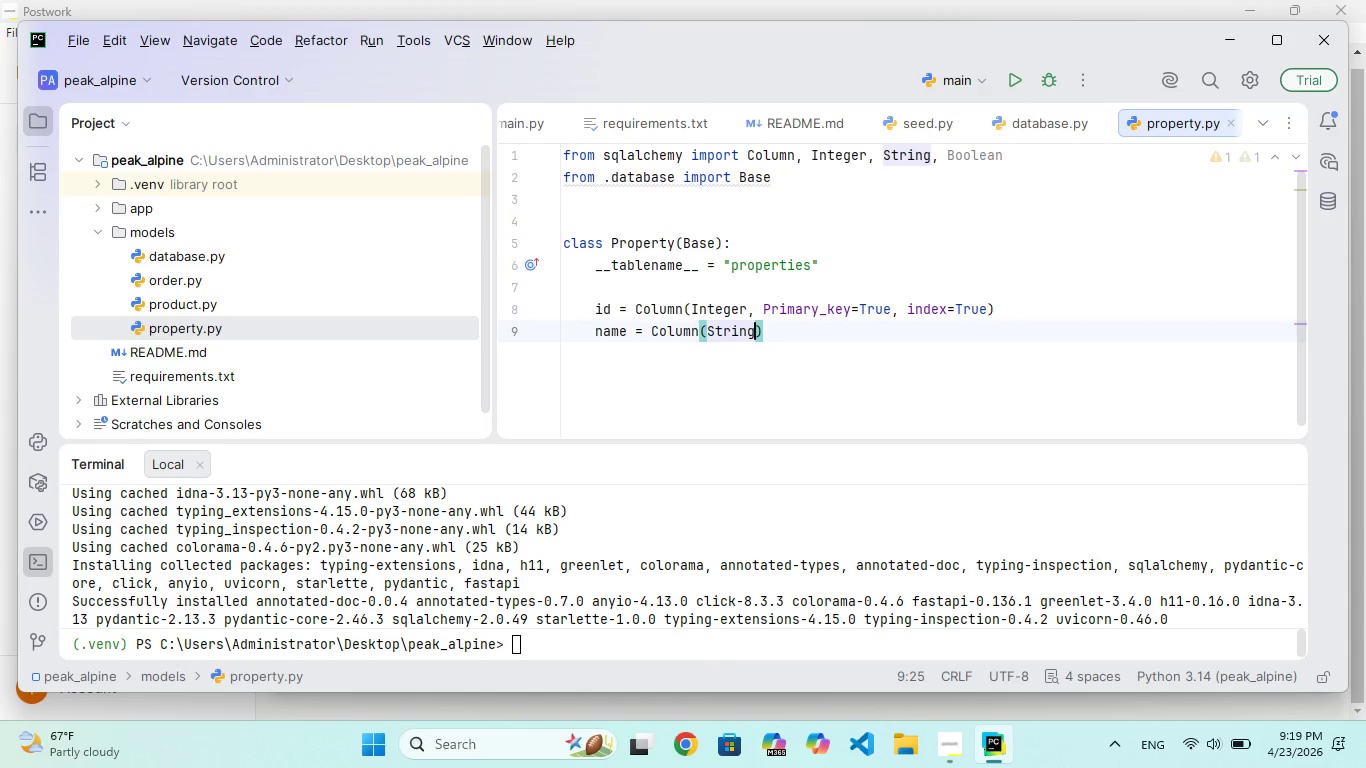 
hold_key(key=R, duration=0.34)
 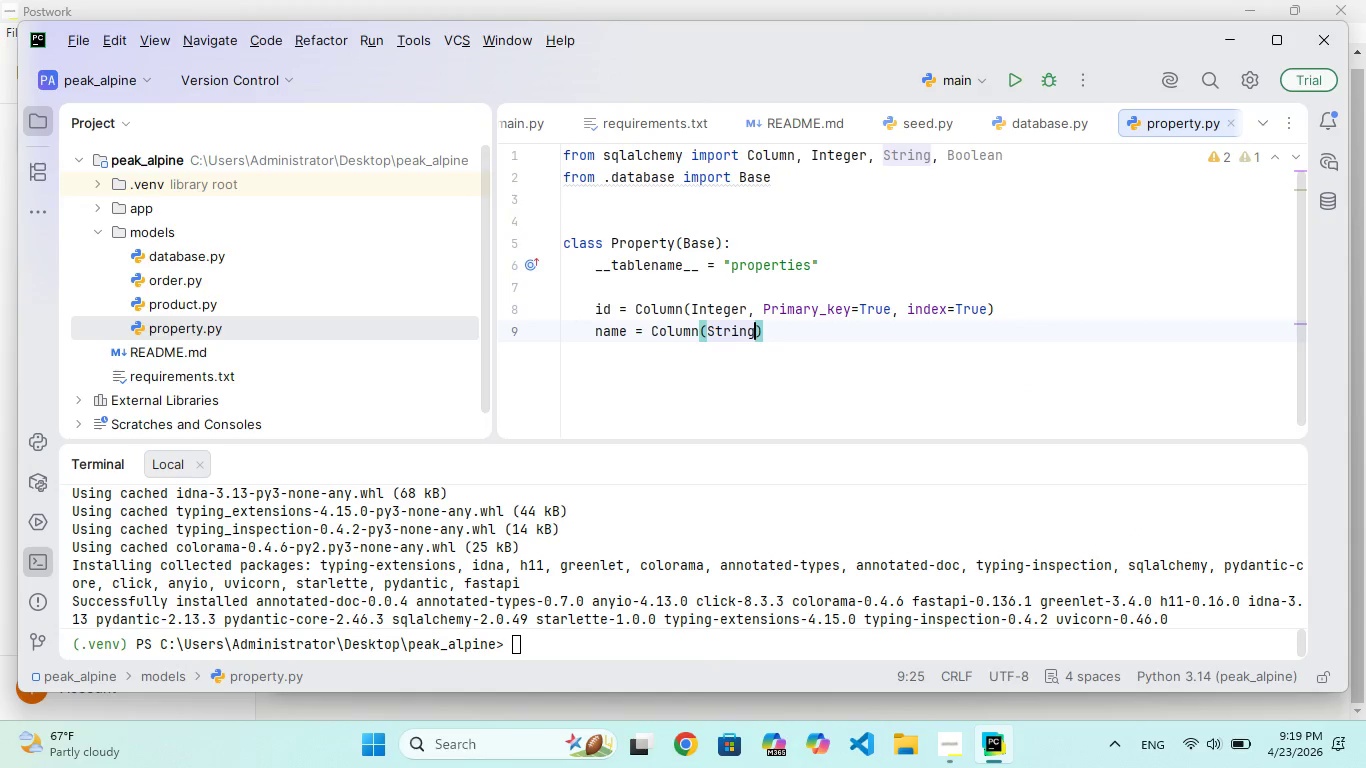 
hold_key(key=I, duration=0.33)
 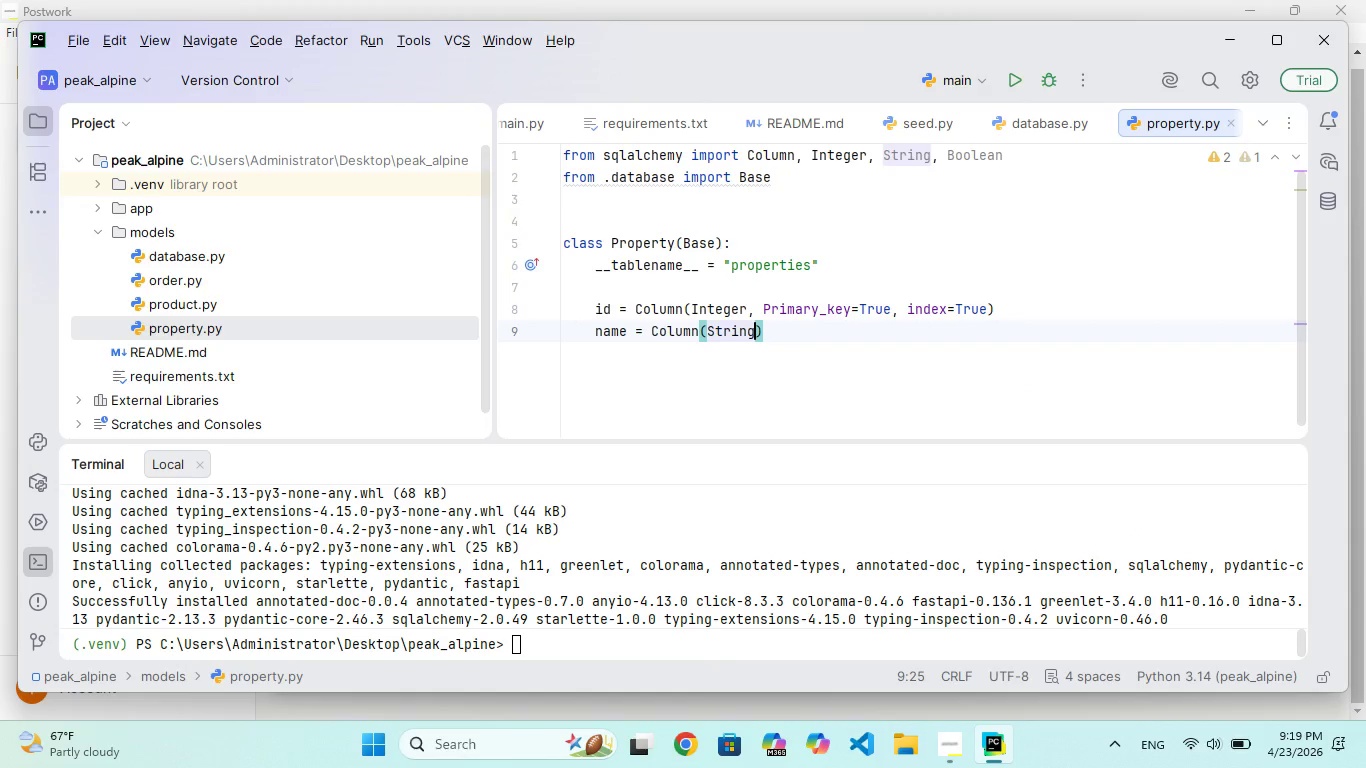 
hold_key(key=N, duration=0.34)
 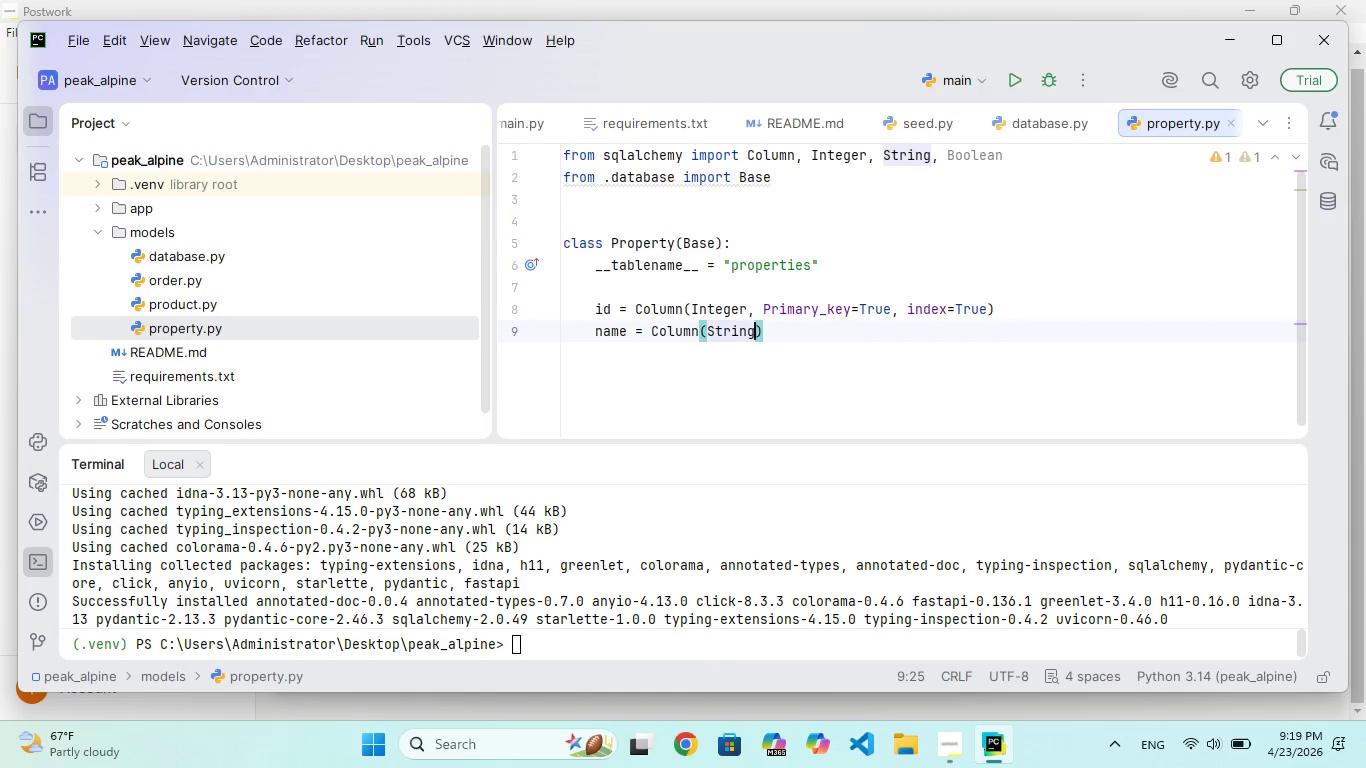 
key(ArrowRight)
 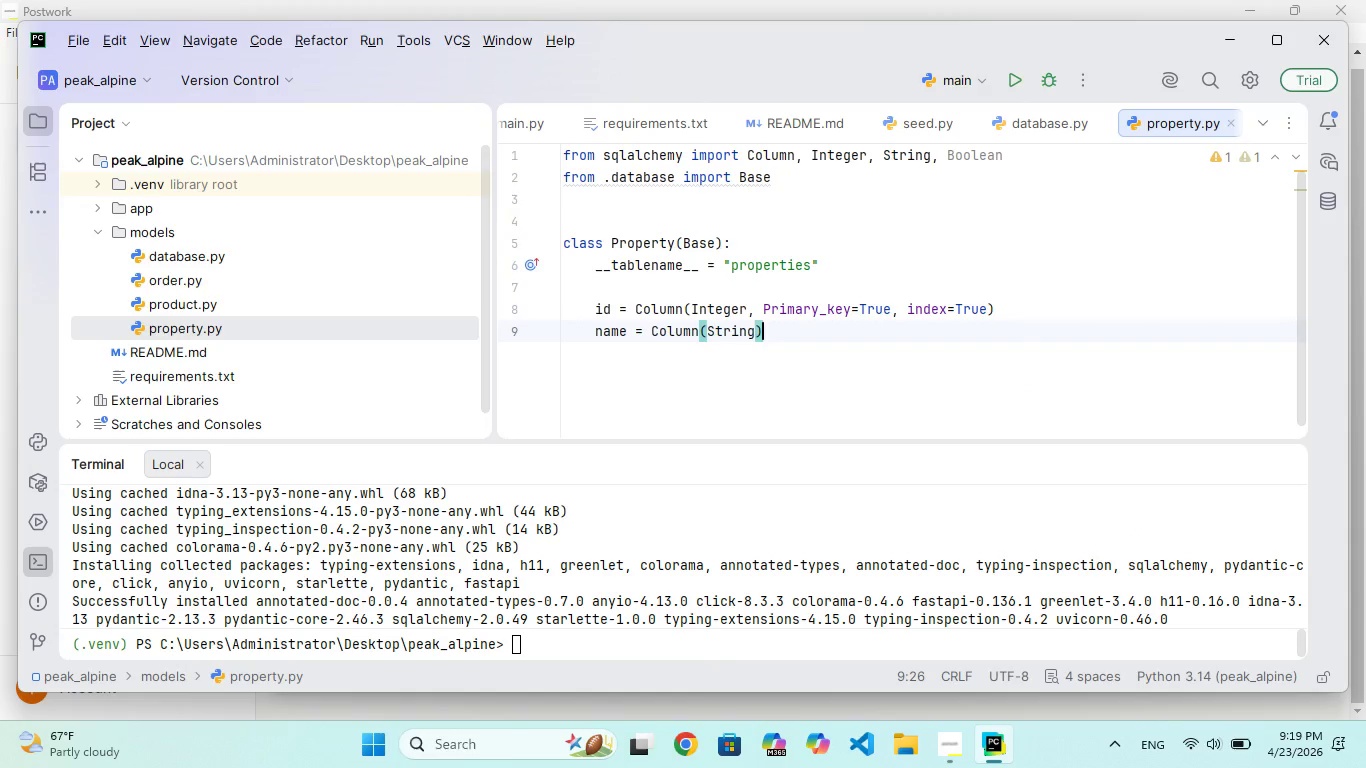 
key(Shift+ShiftRight)
 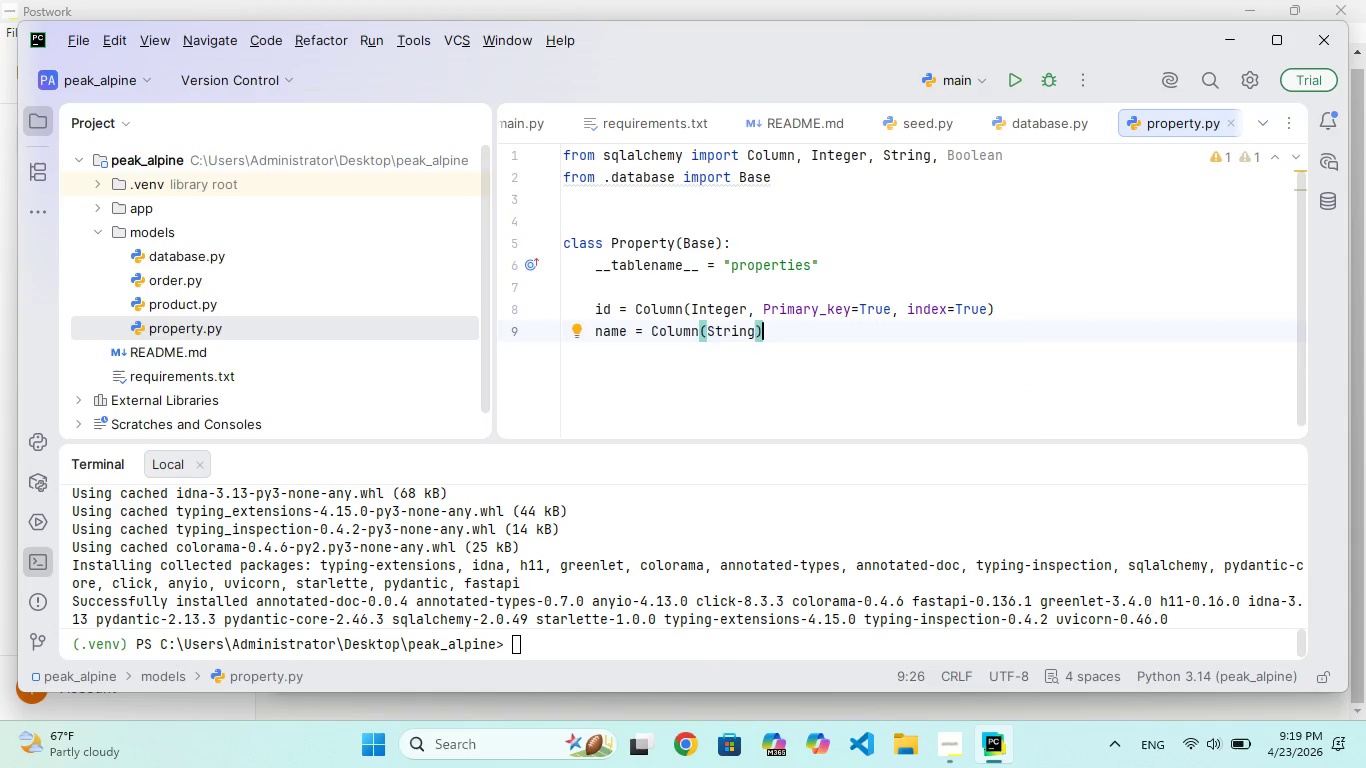 
key(Enter)
 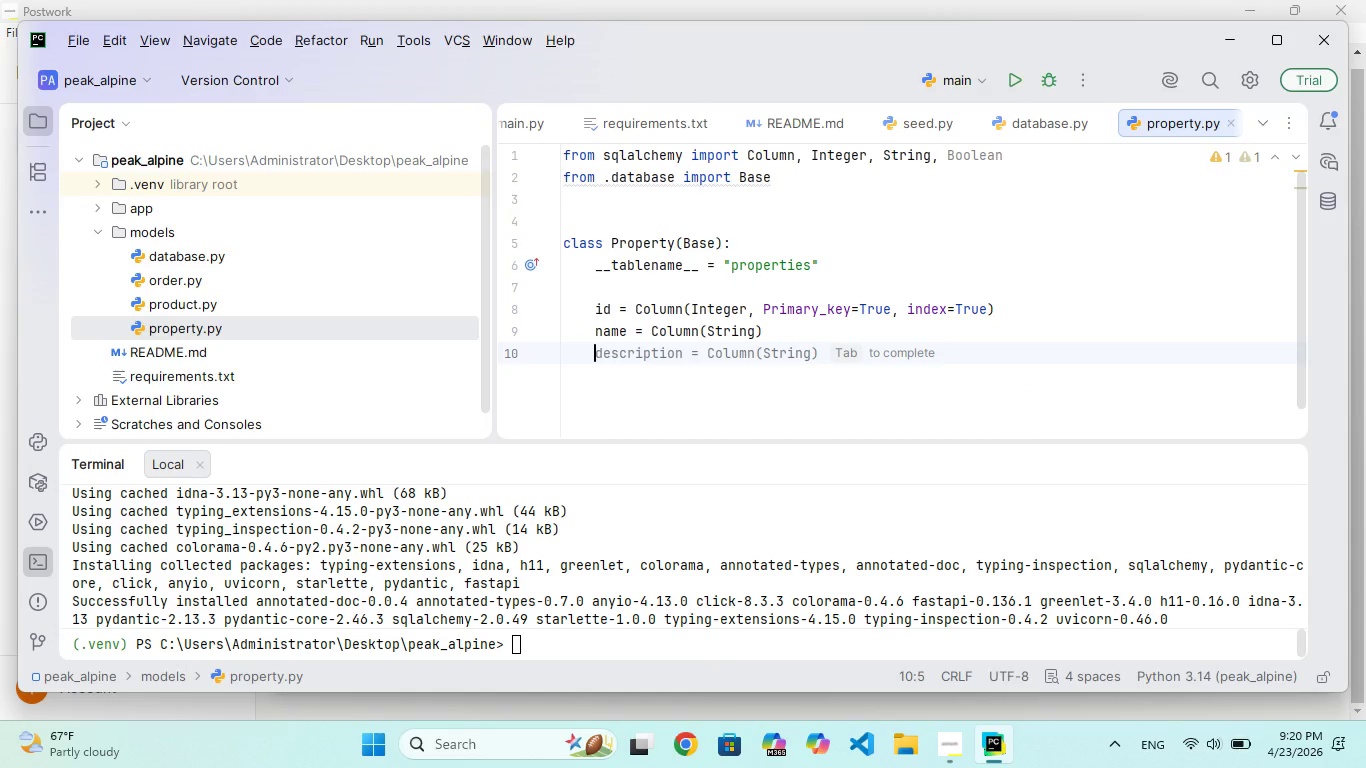 
type(tier = Coumn(strng)
 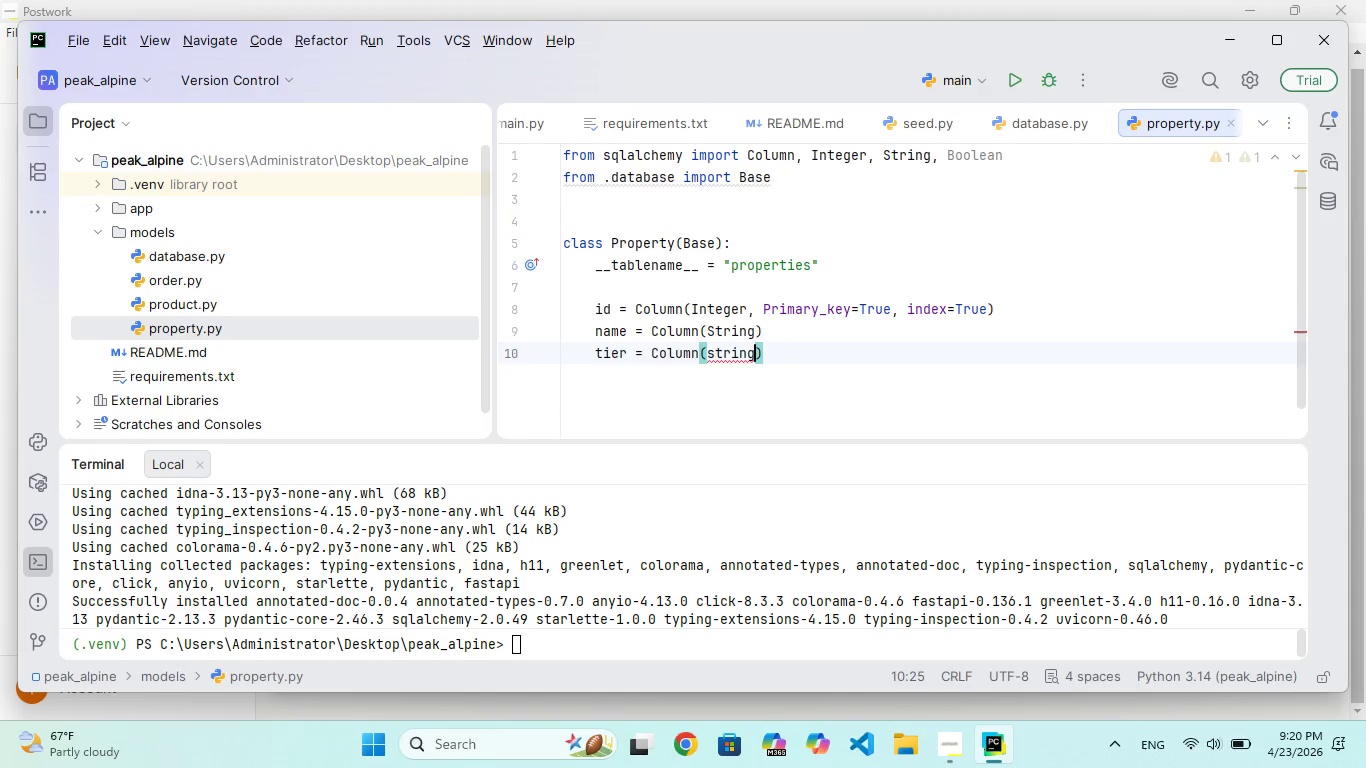 
hold_key(key=L, duration=0.44)
 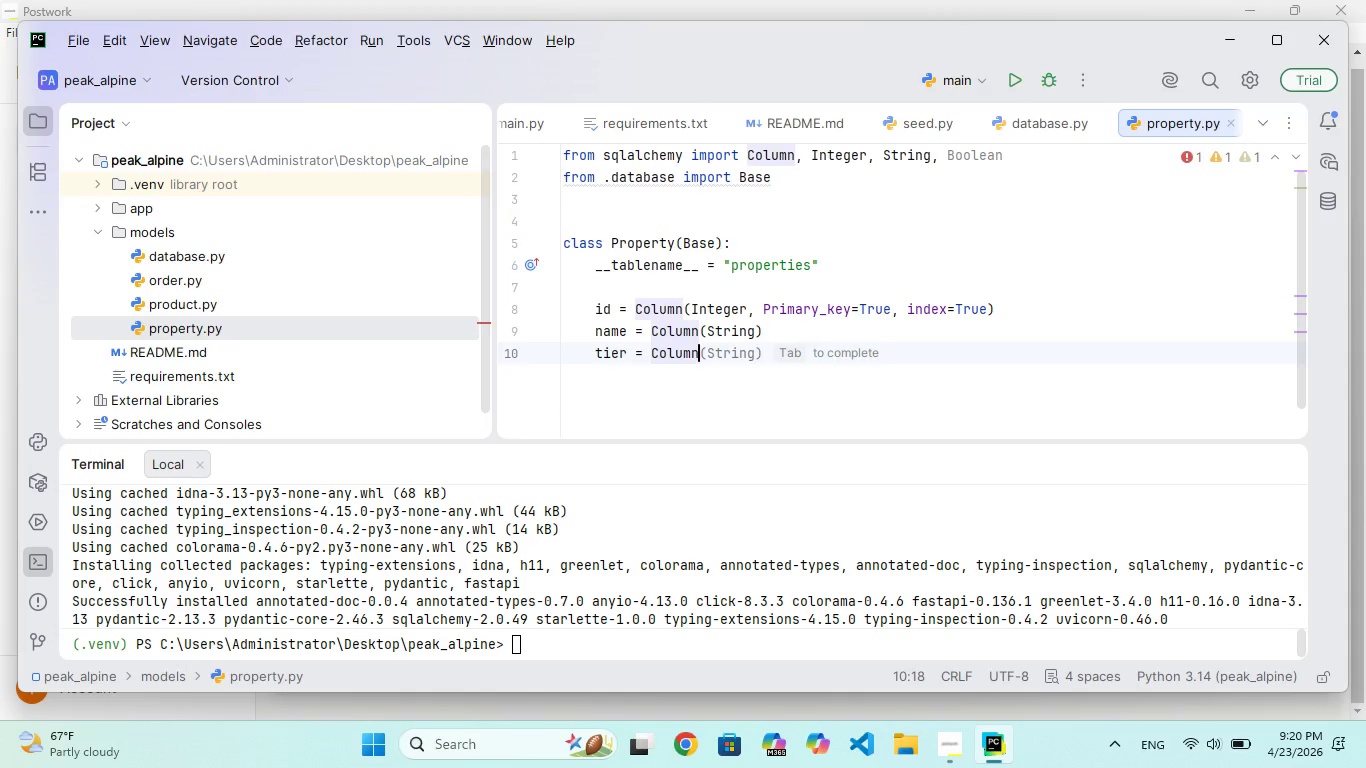 
key(ArrowRight)
 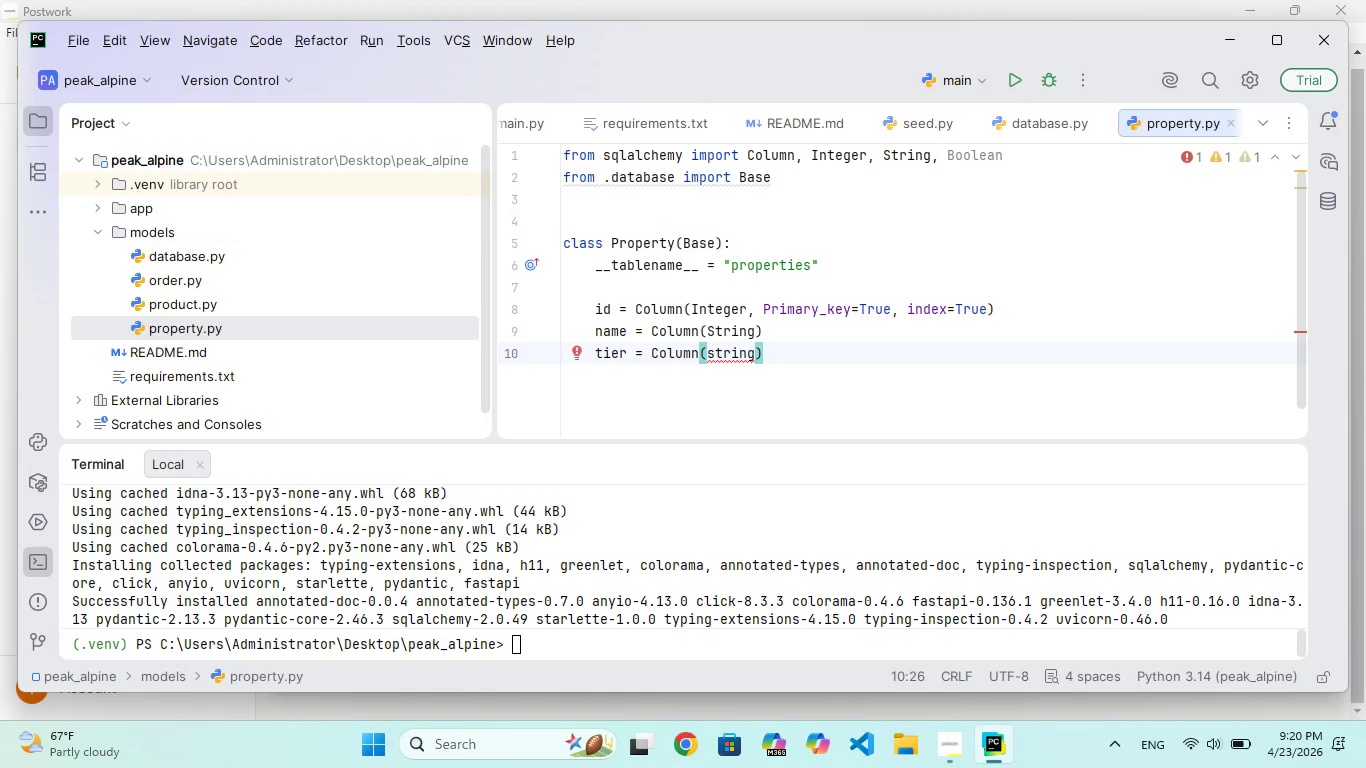 
type(  standard)
 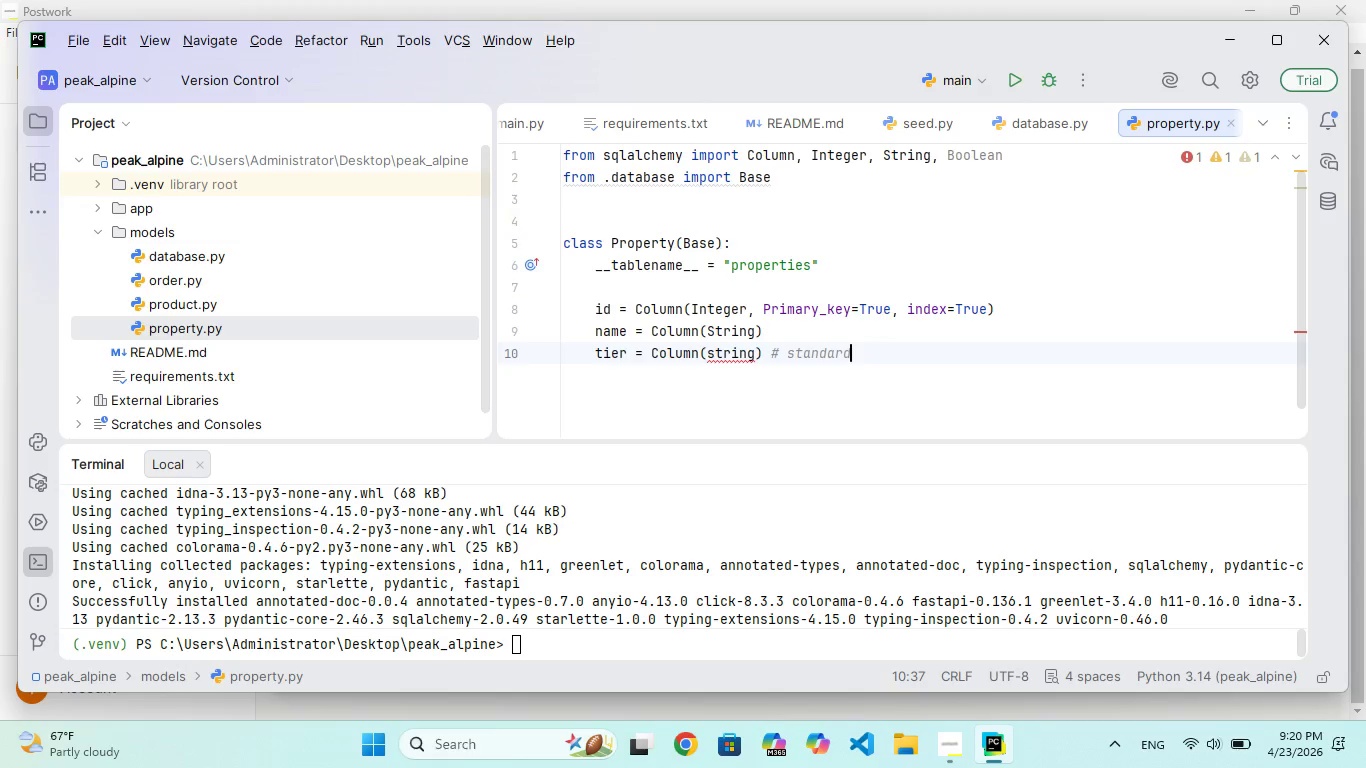 
hold_key(key=3, duration=0.31)
 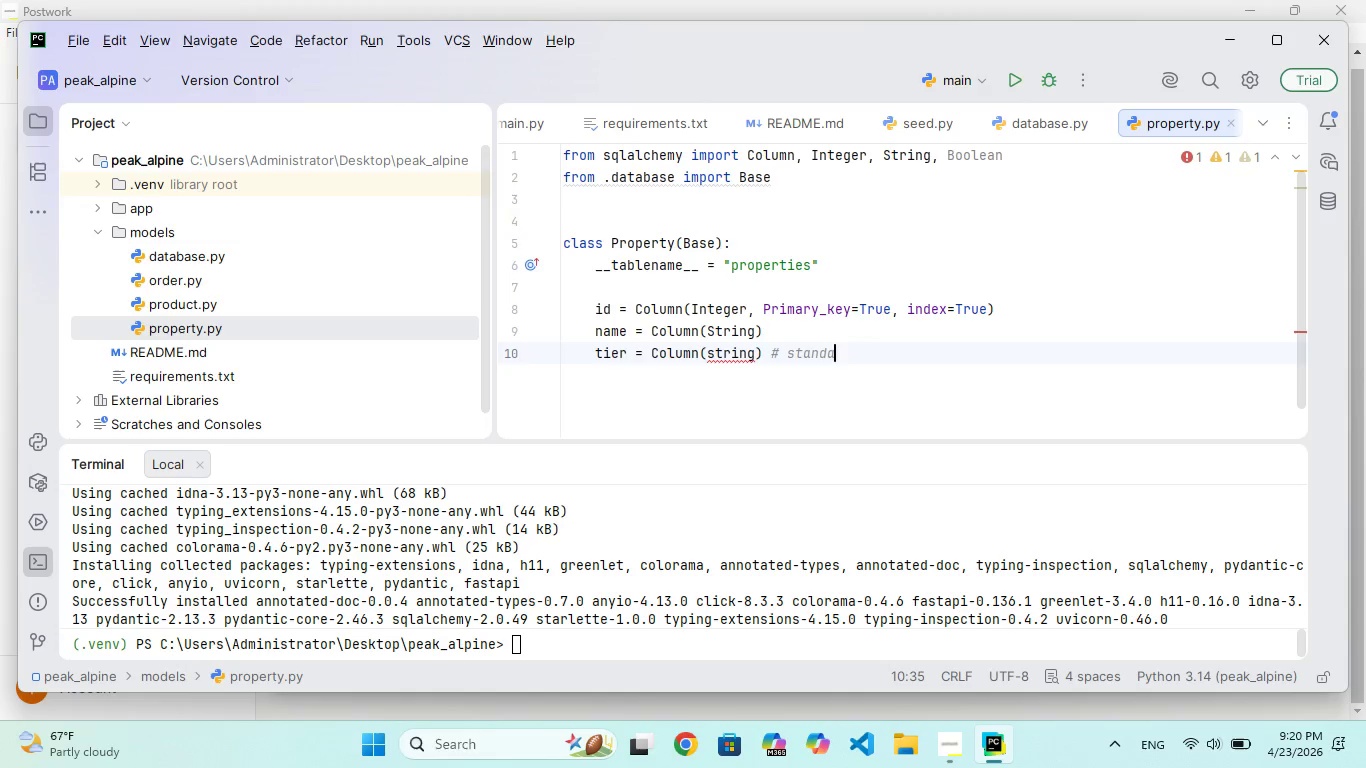 
type(, Premu)
key(Backspace)
type(ium )
key(Backspace)
type(, Luxury)
 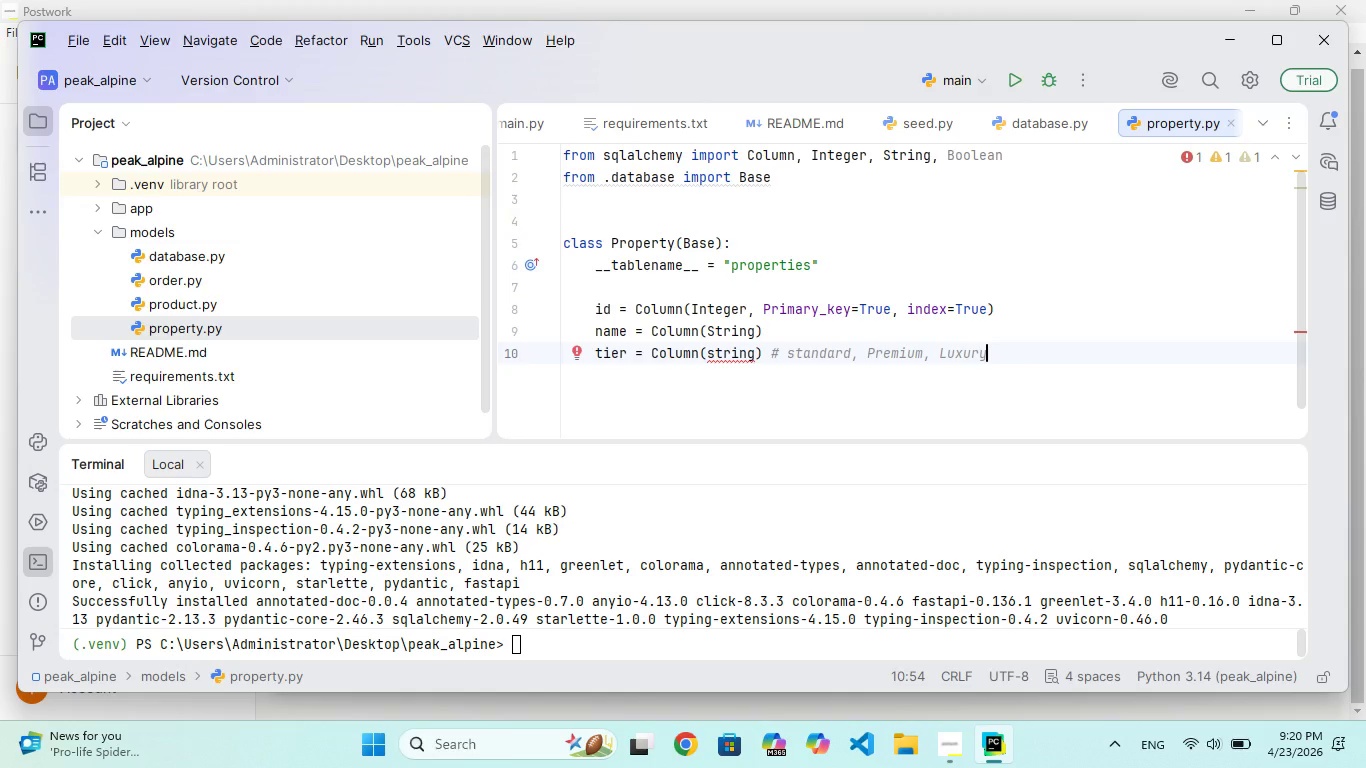 
hold_key(key=ArrowLeft, duration=1.3)
 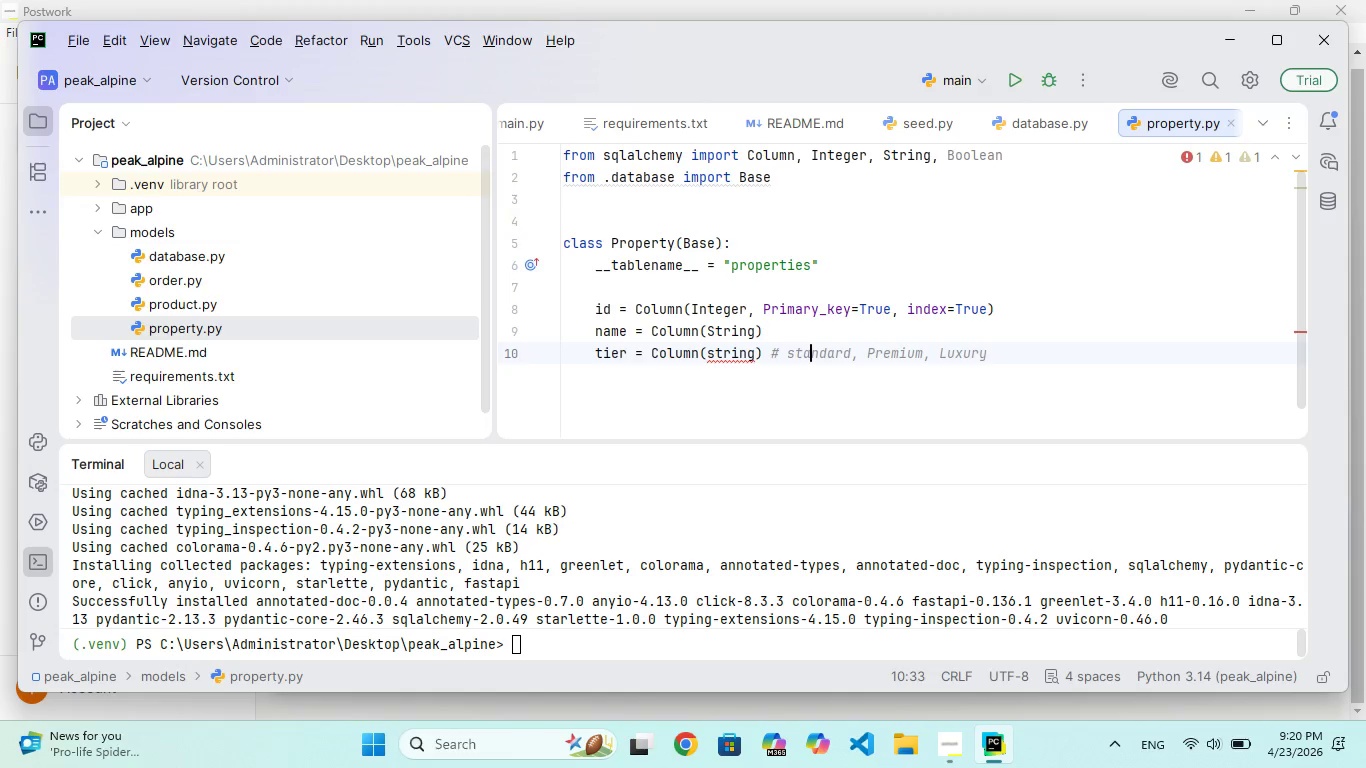 
key(ArrowLeft)
 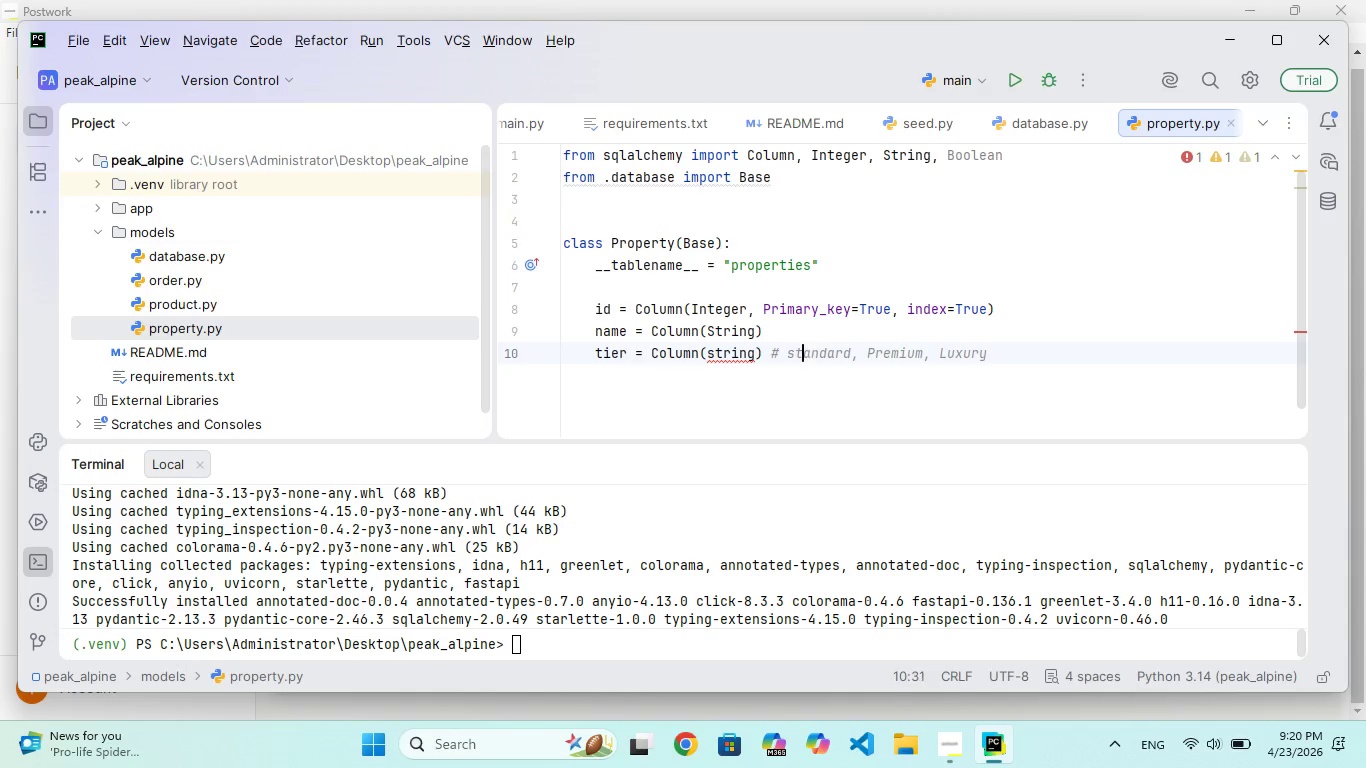 
key(ArrowLeft)
 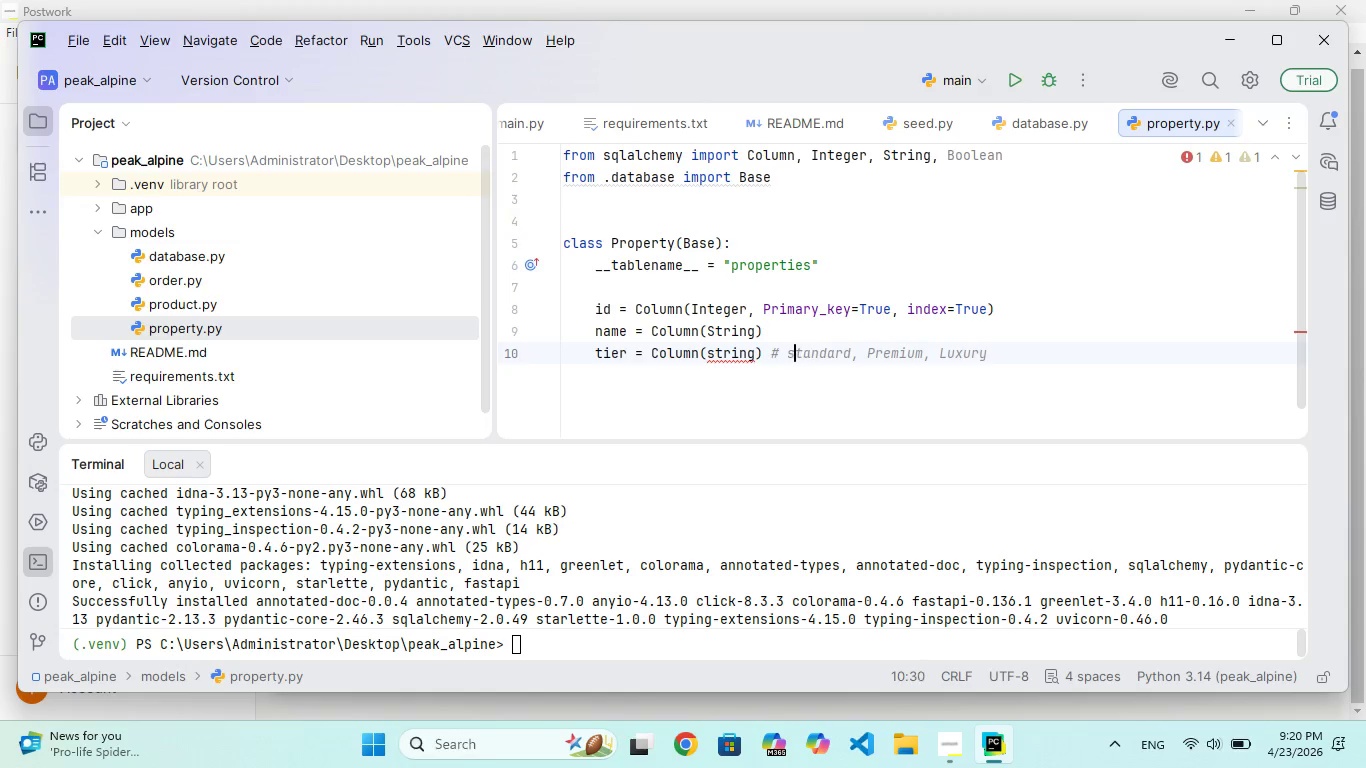 
key(ArrowLeft)
 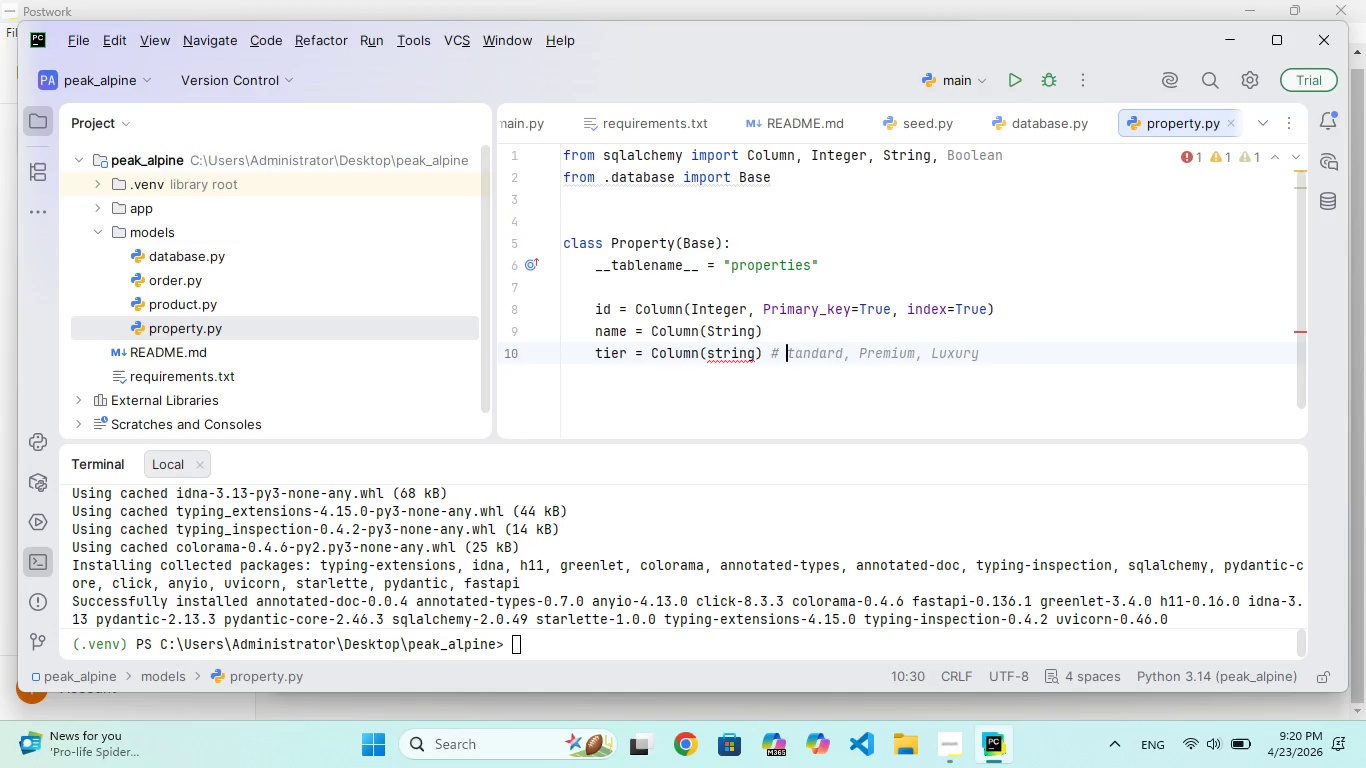 
key(Backspace)
 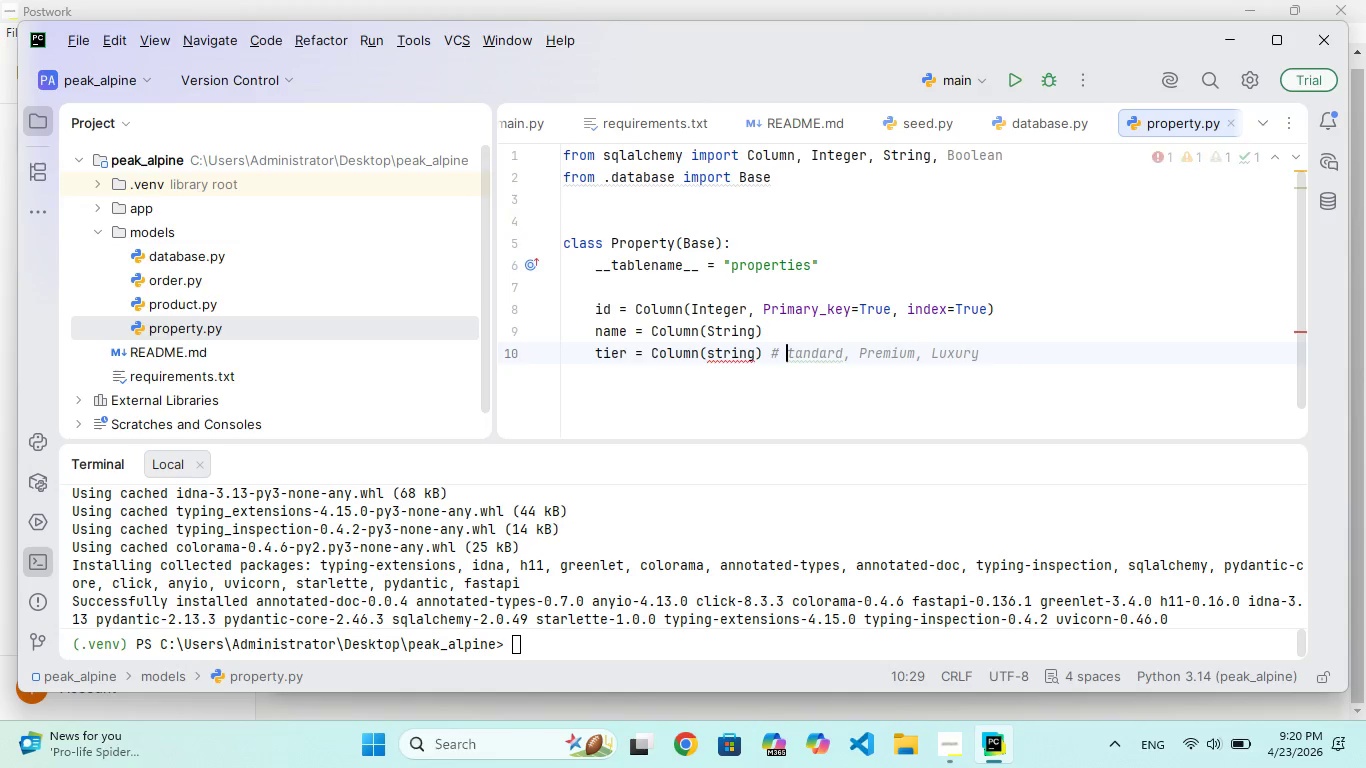 
key(CapsLock)
 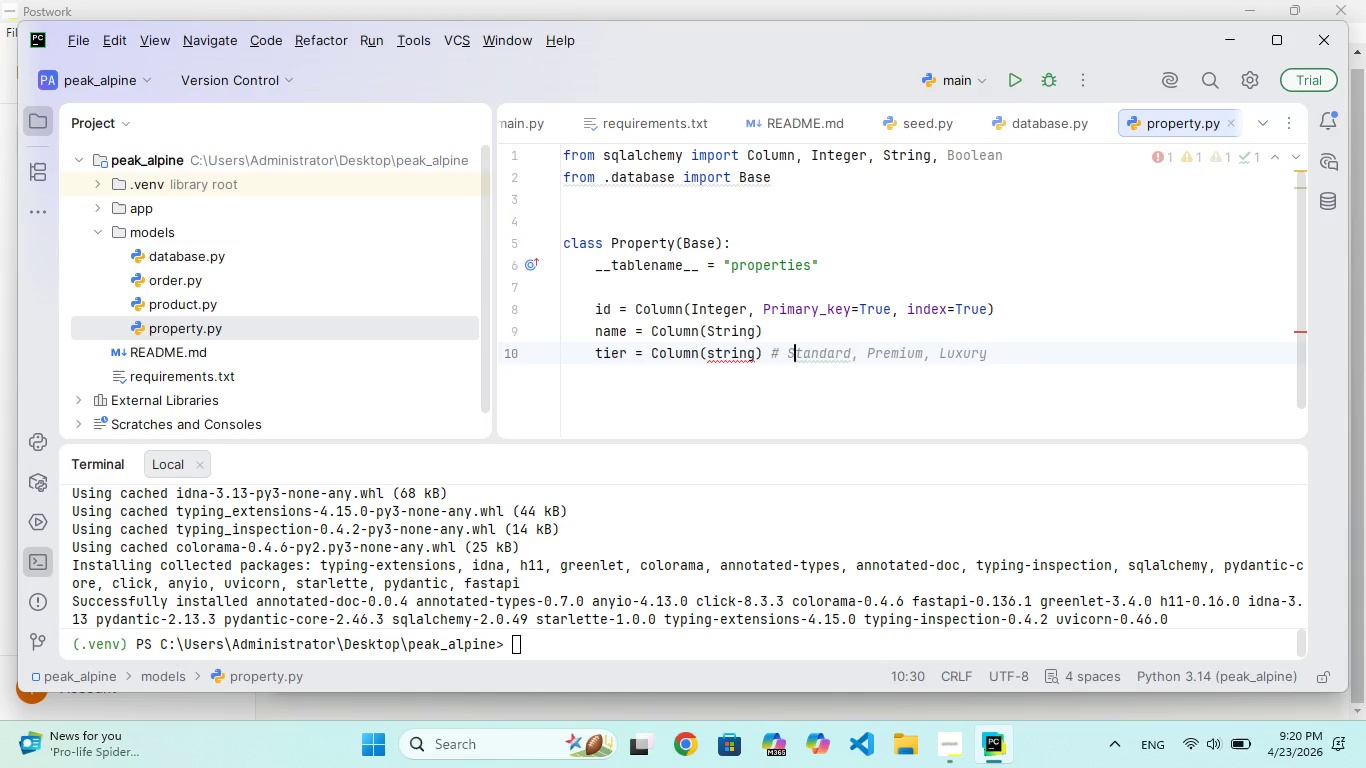 
key(S)
 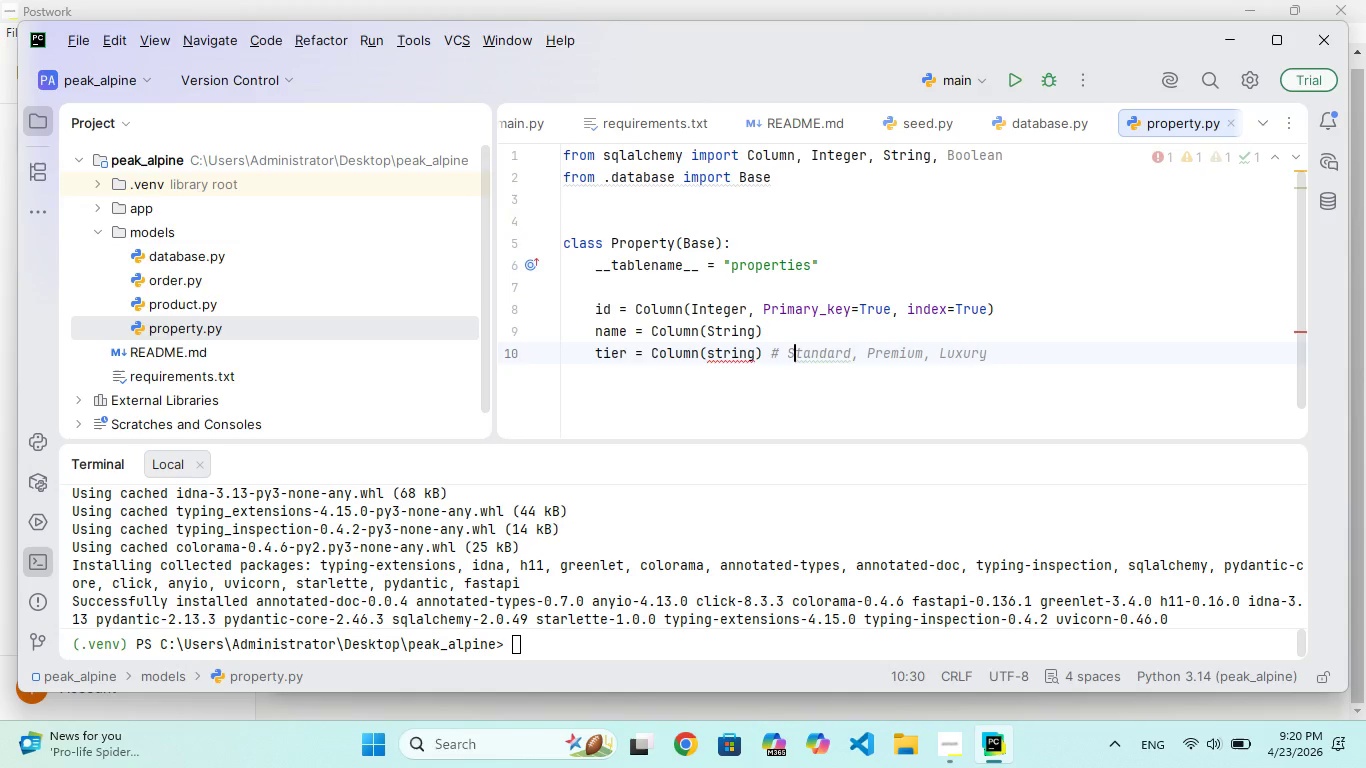 
key(CapsLock)
 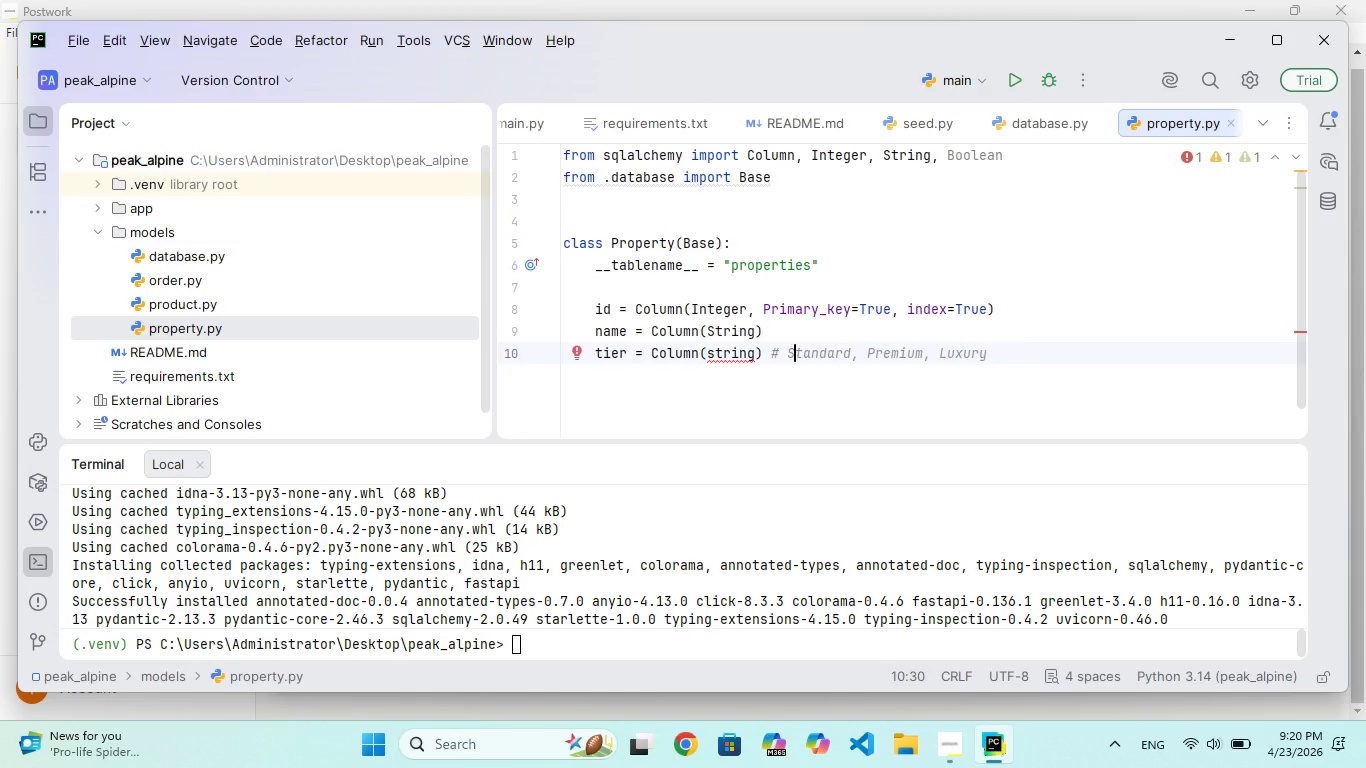 
key(ArrowLeft)
 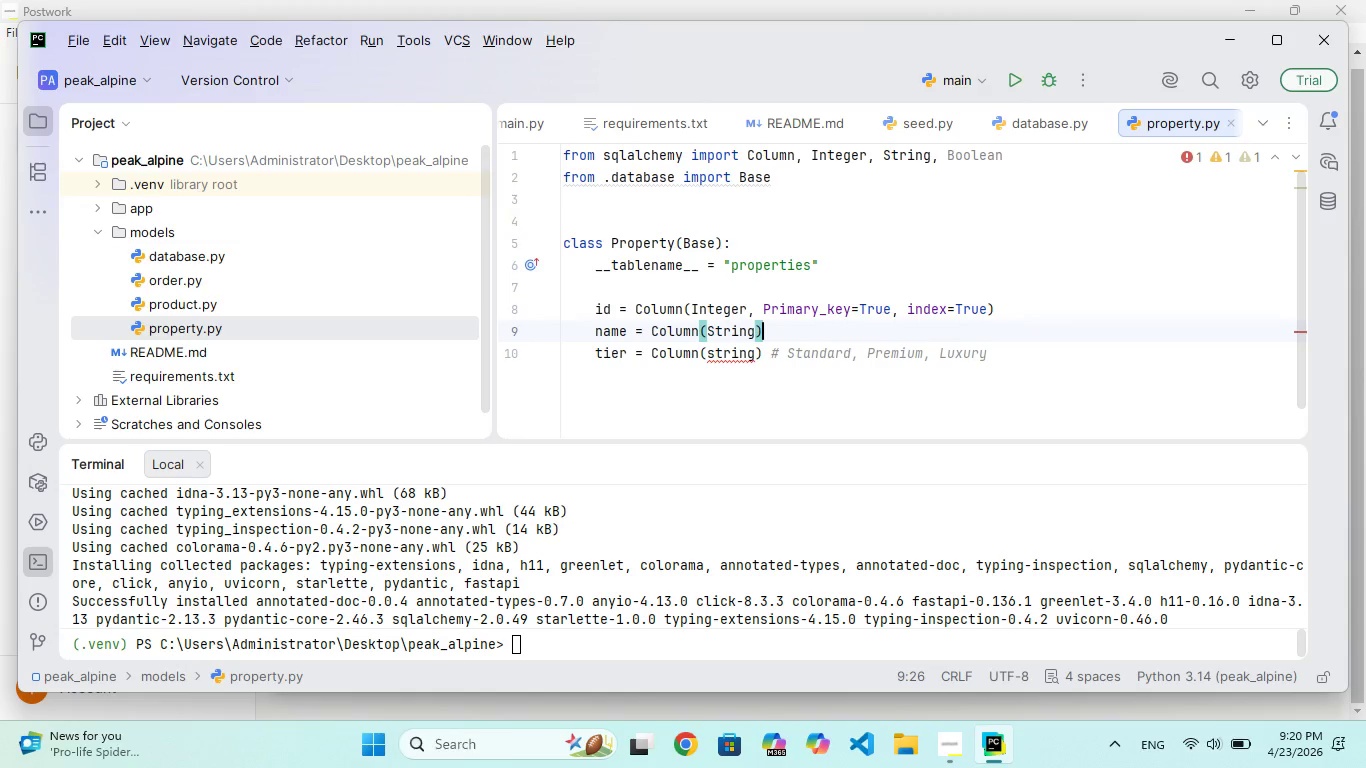 
key(ArrowUp)
 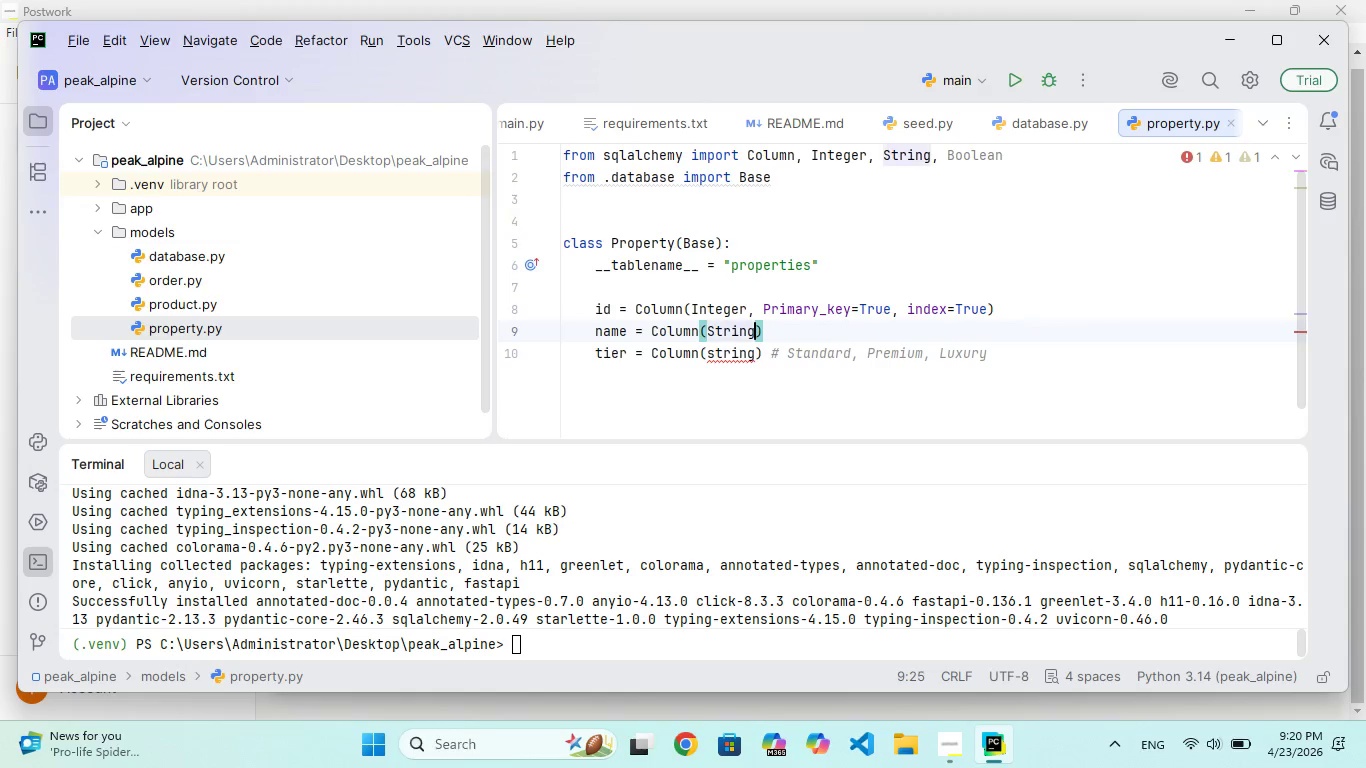 
key(ArrowLeft)
 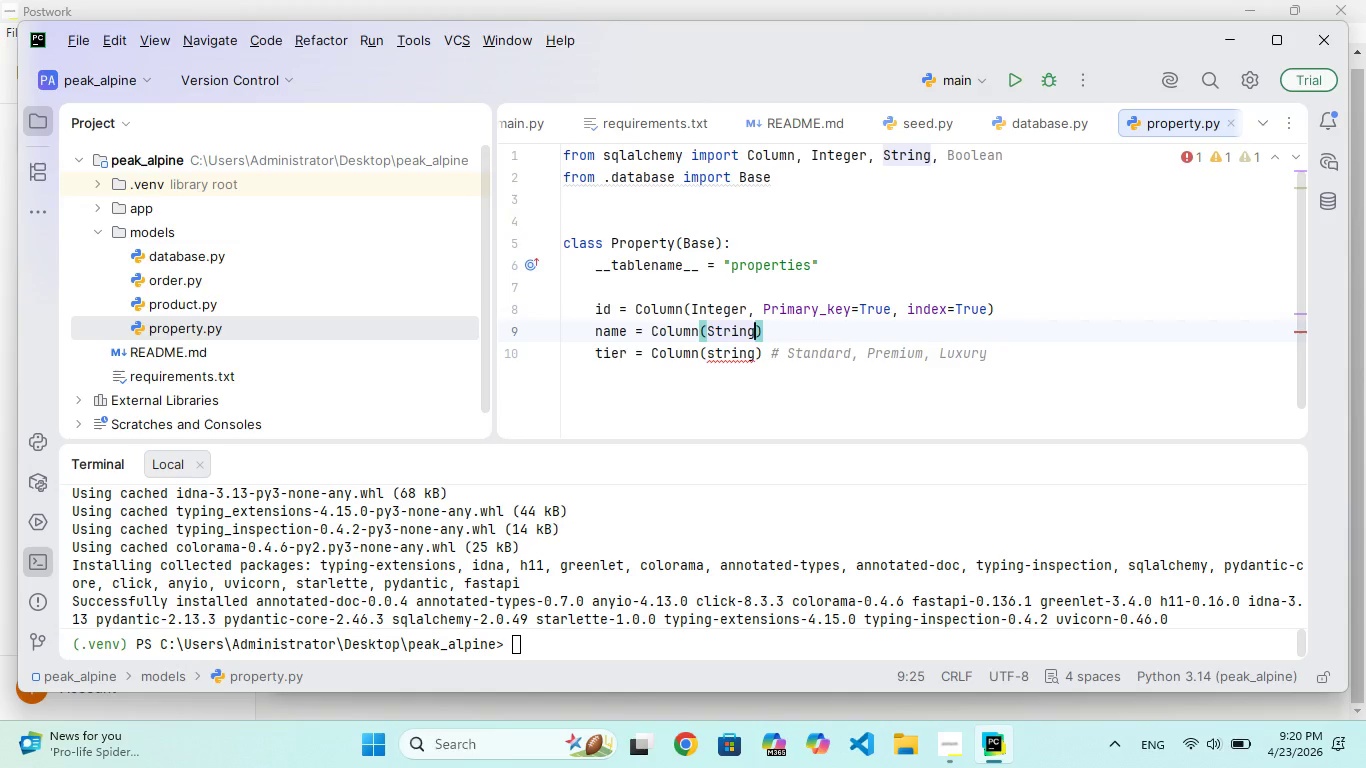 
key(ArrowDown)
 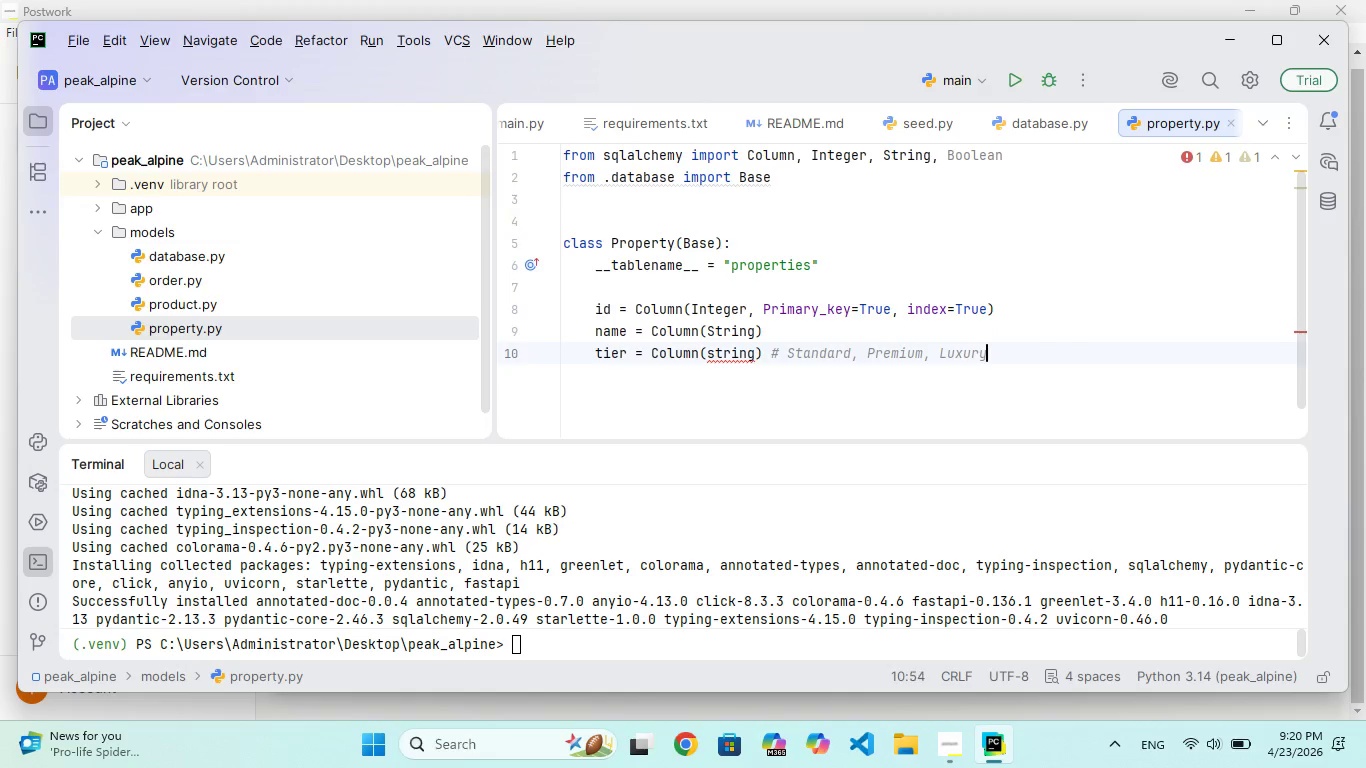 
key(ArrowDown)
 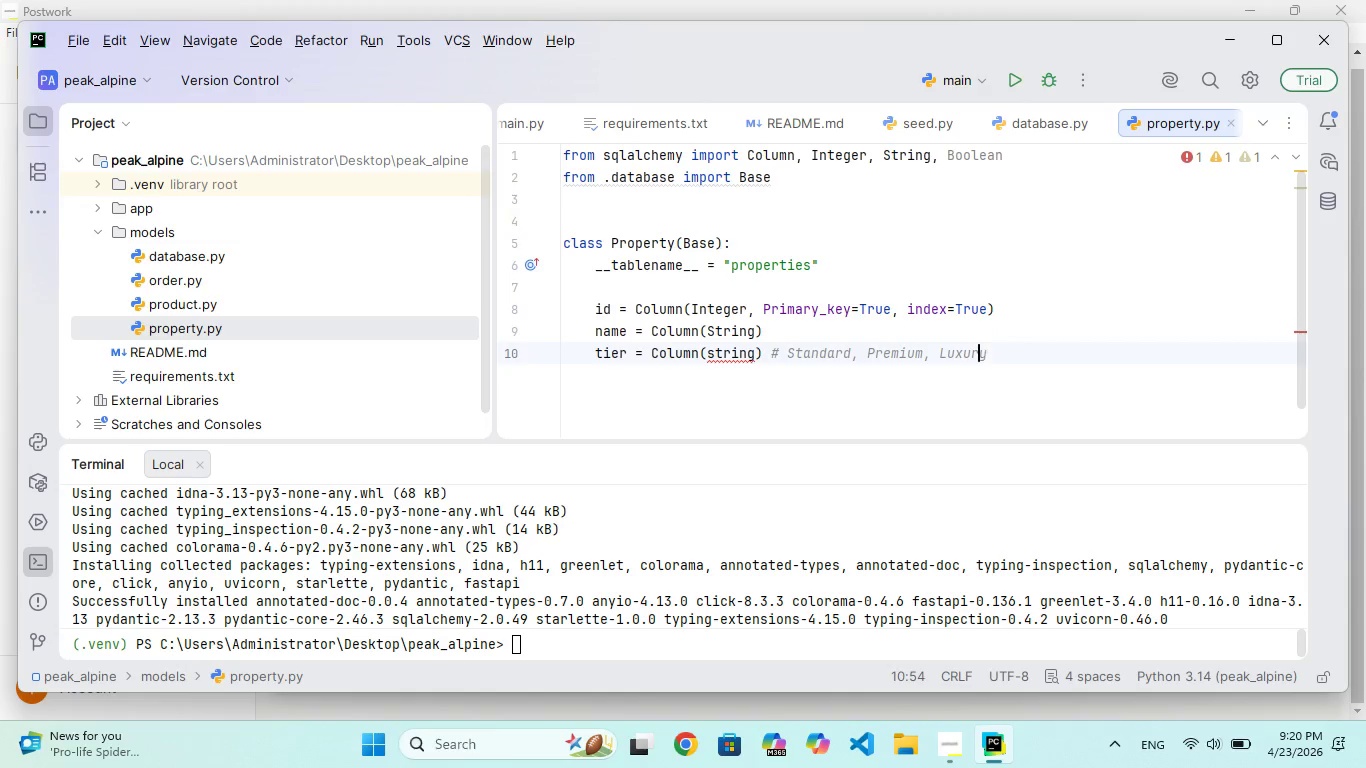 
key(ArrowLeft)
 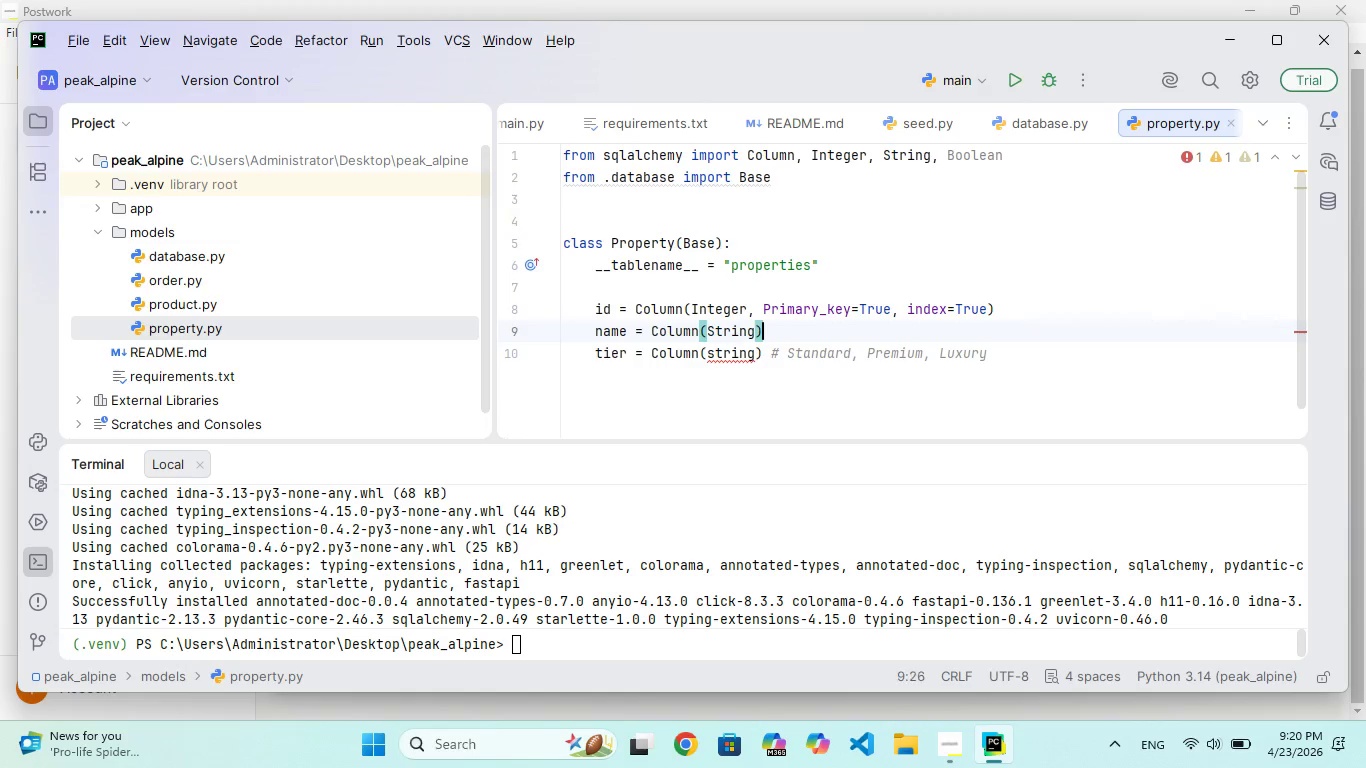 
key(ArrowUp)
 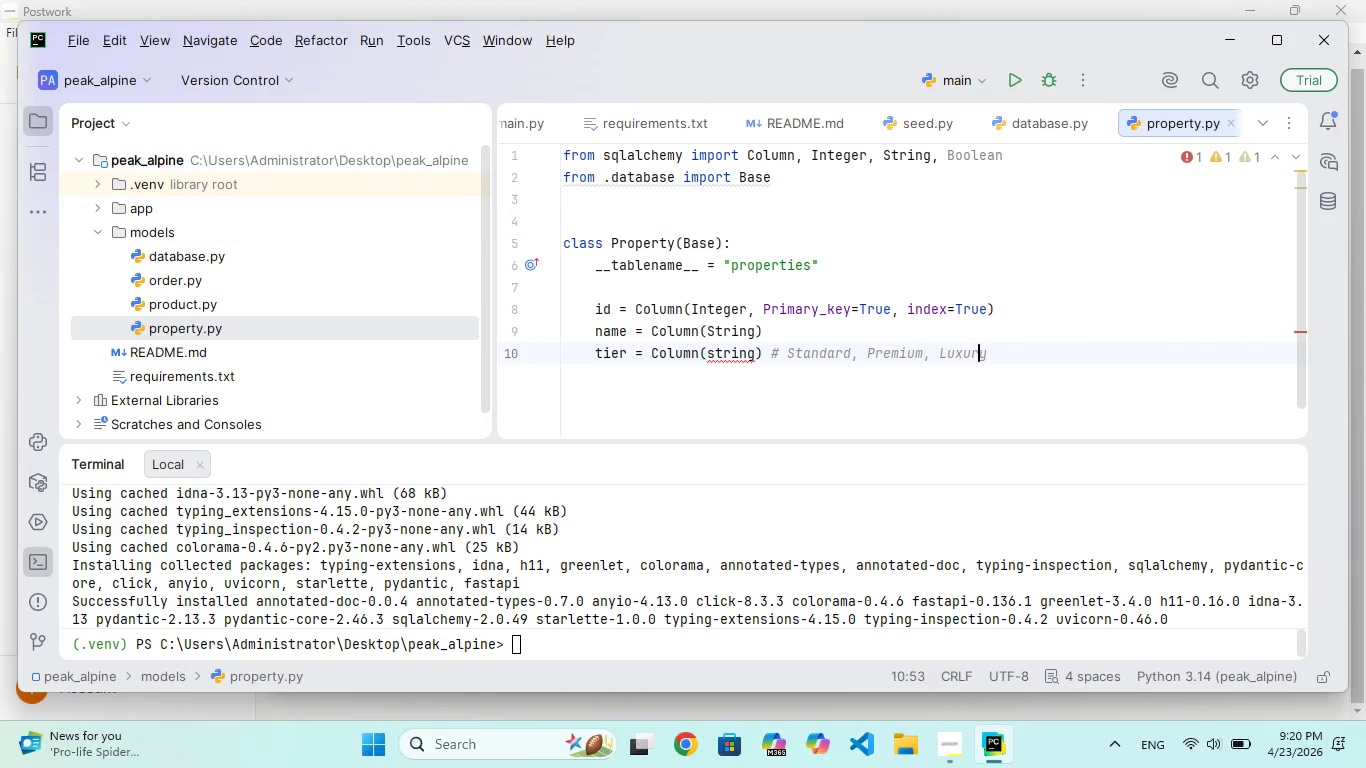 
key(ArrowDown)